 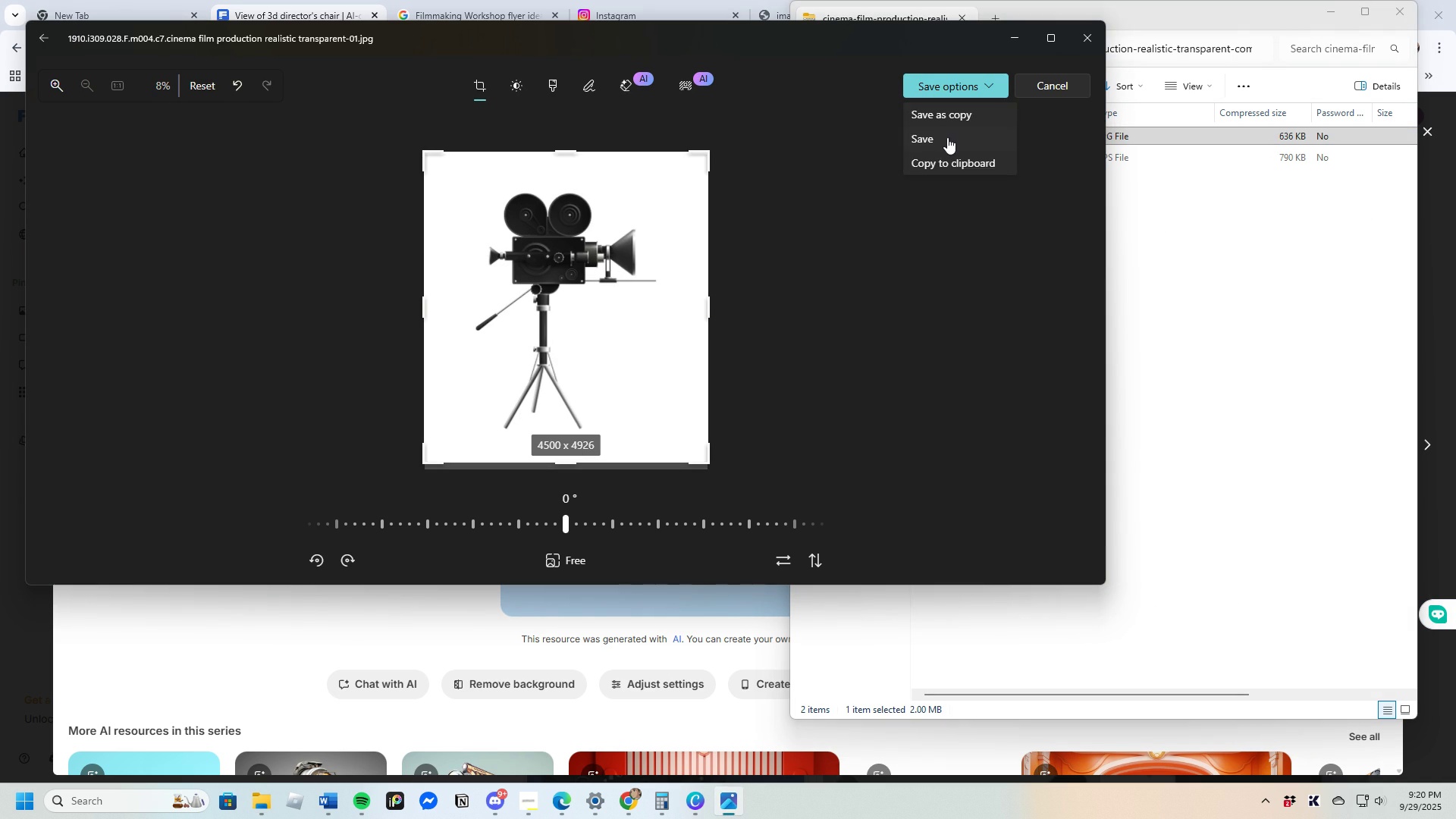 
left_click([941, 117])
 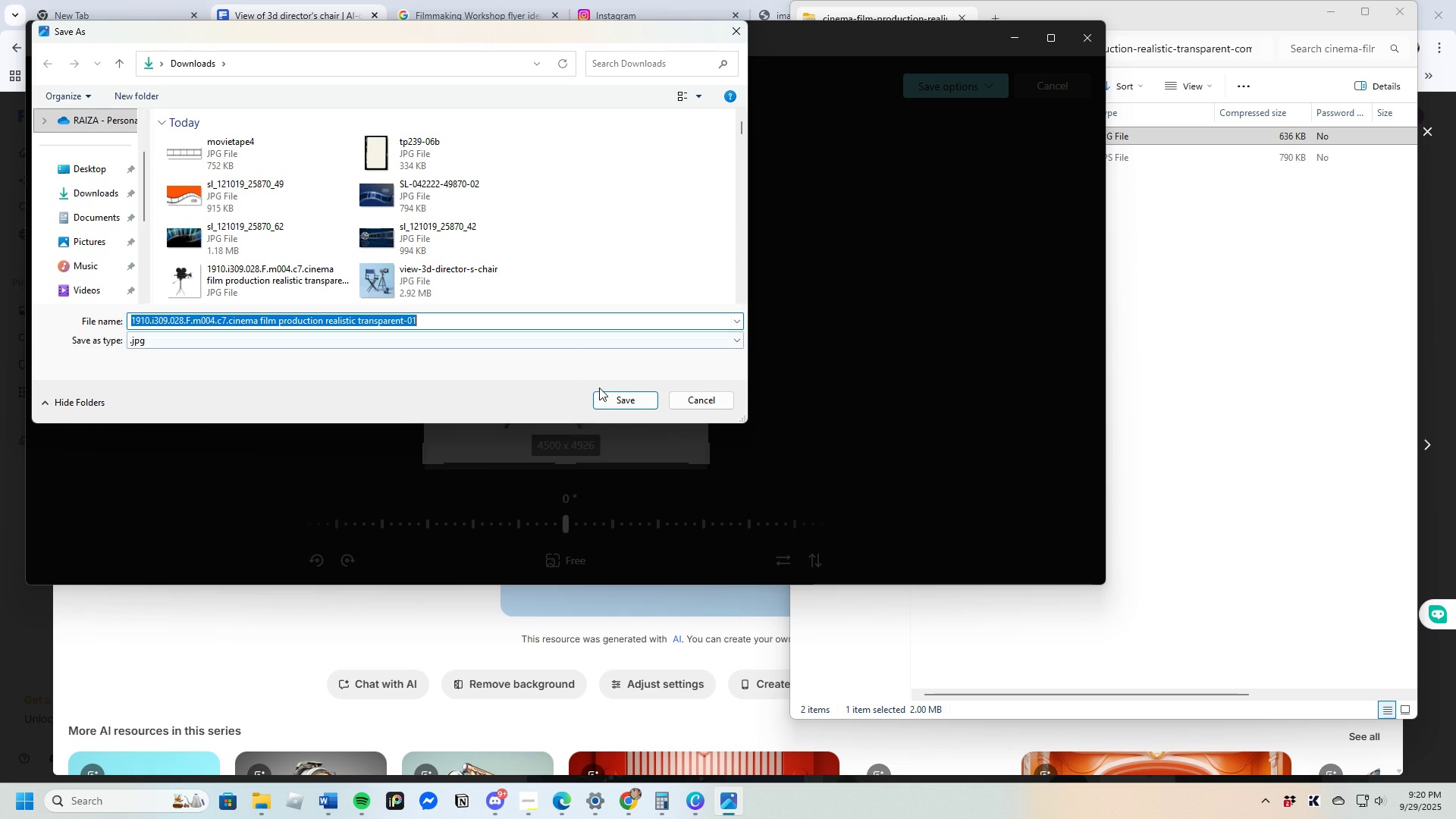 
left_click([612, 395])
 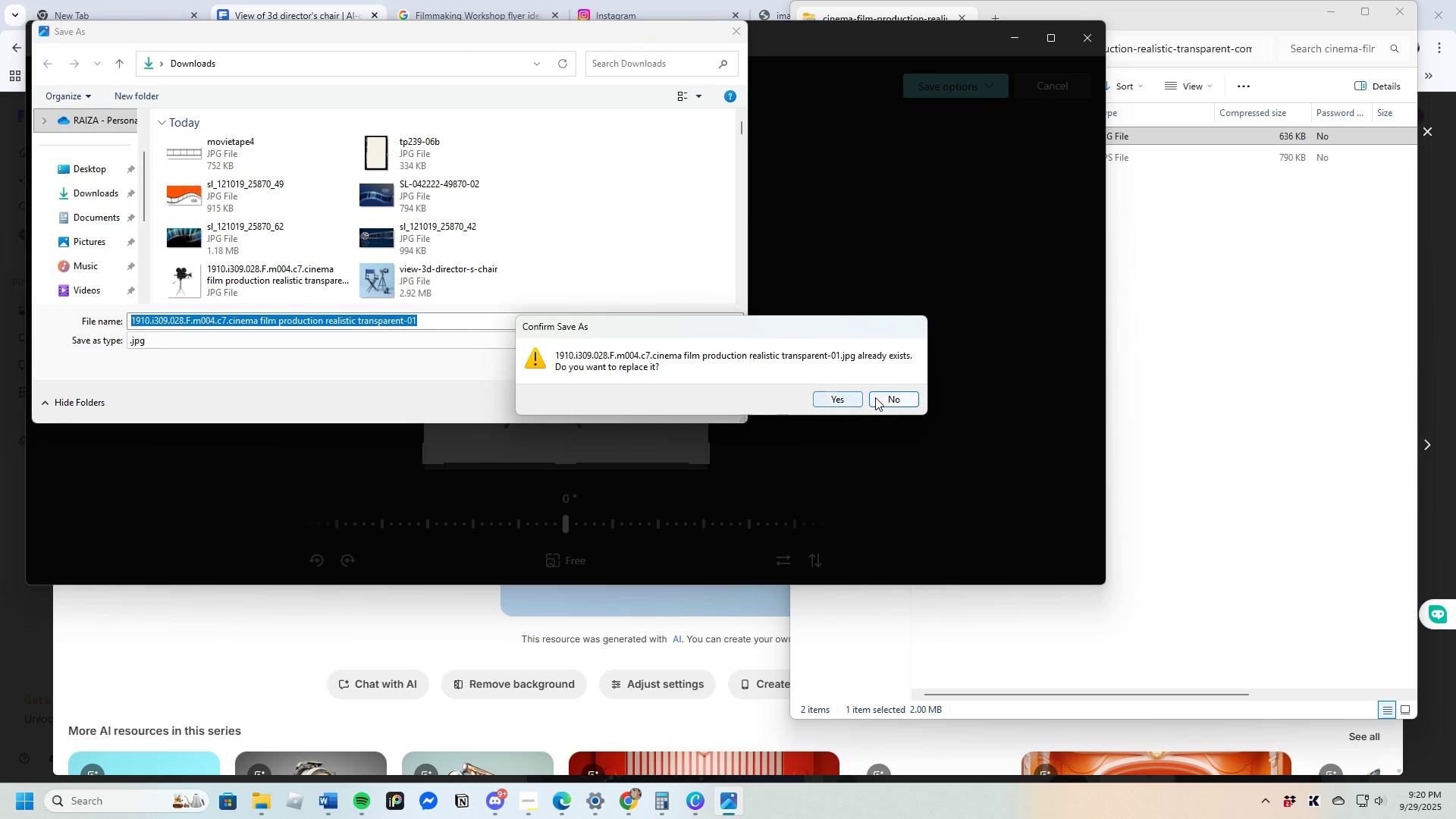 
left_click([841, 399])
 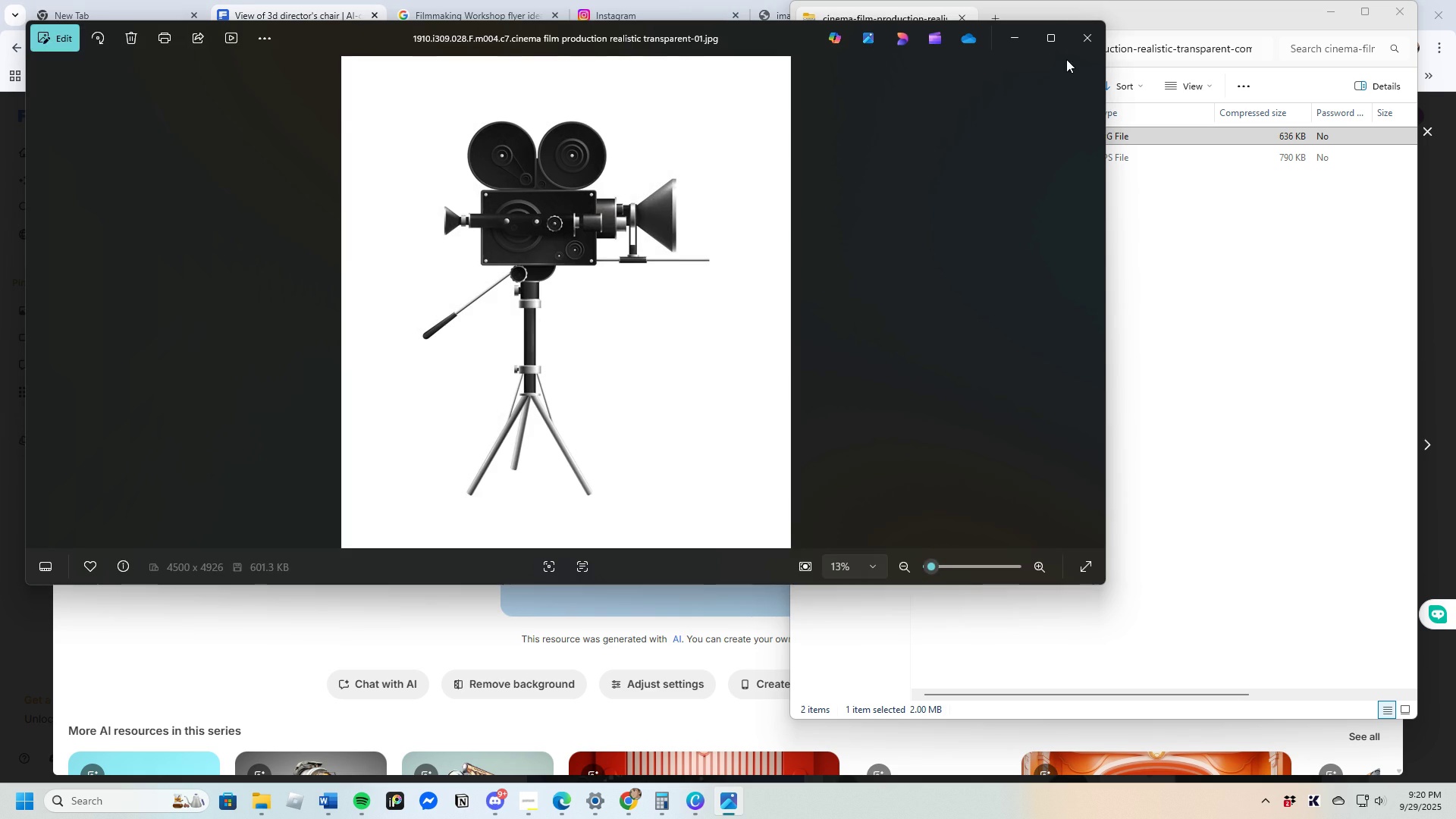 
left_click([1089, 45])
 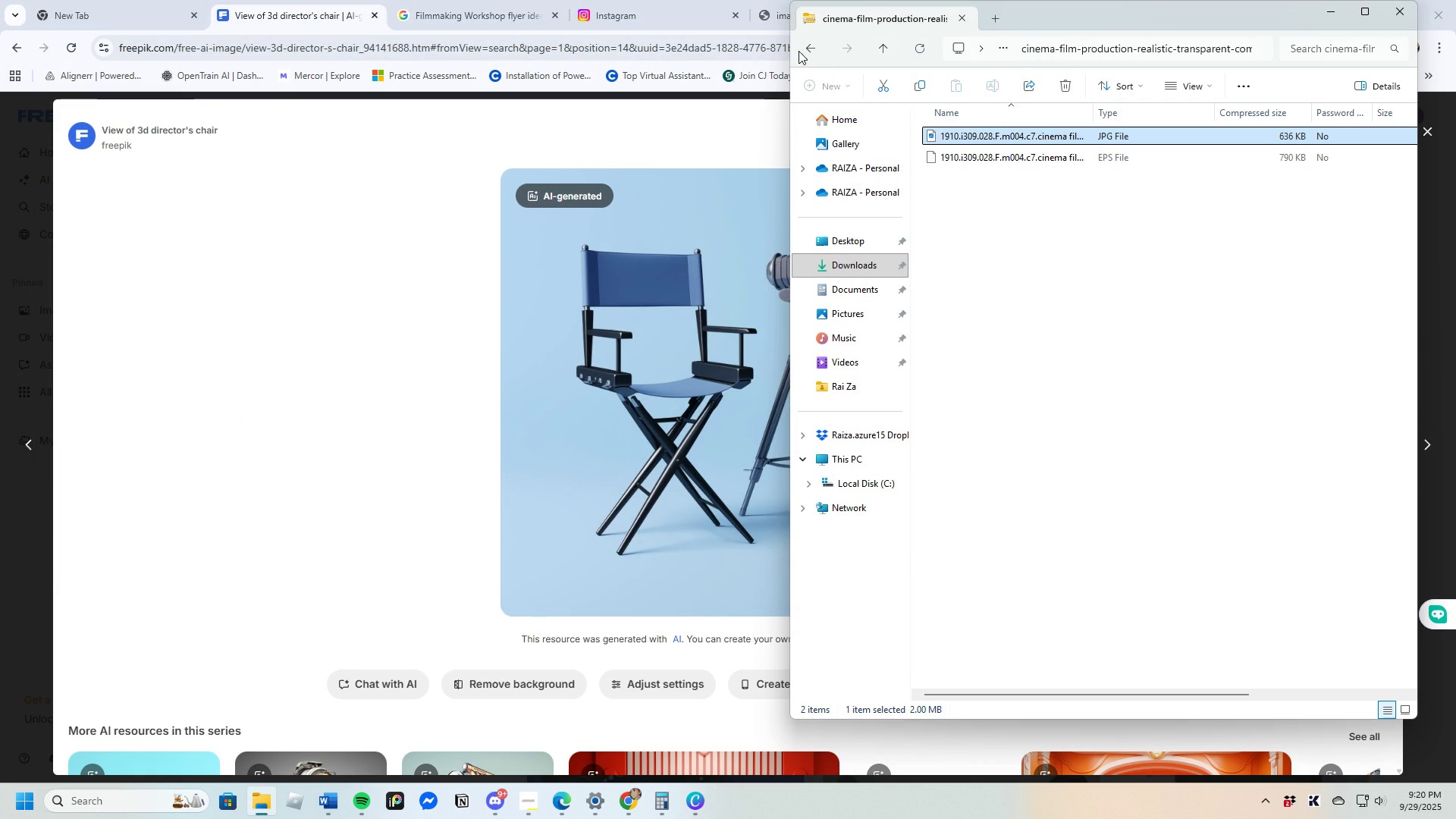 
left_click([805, 49])
 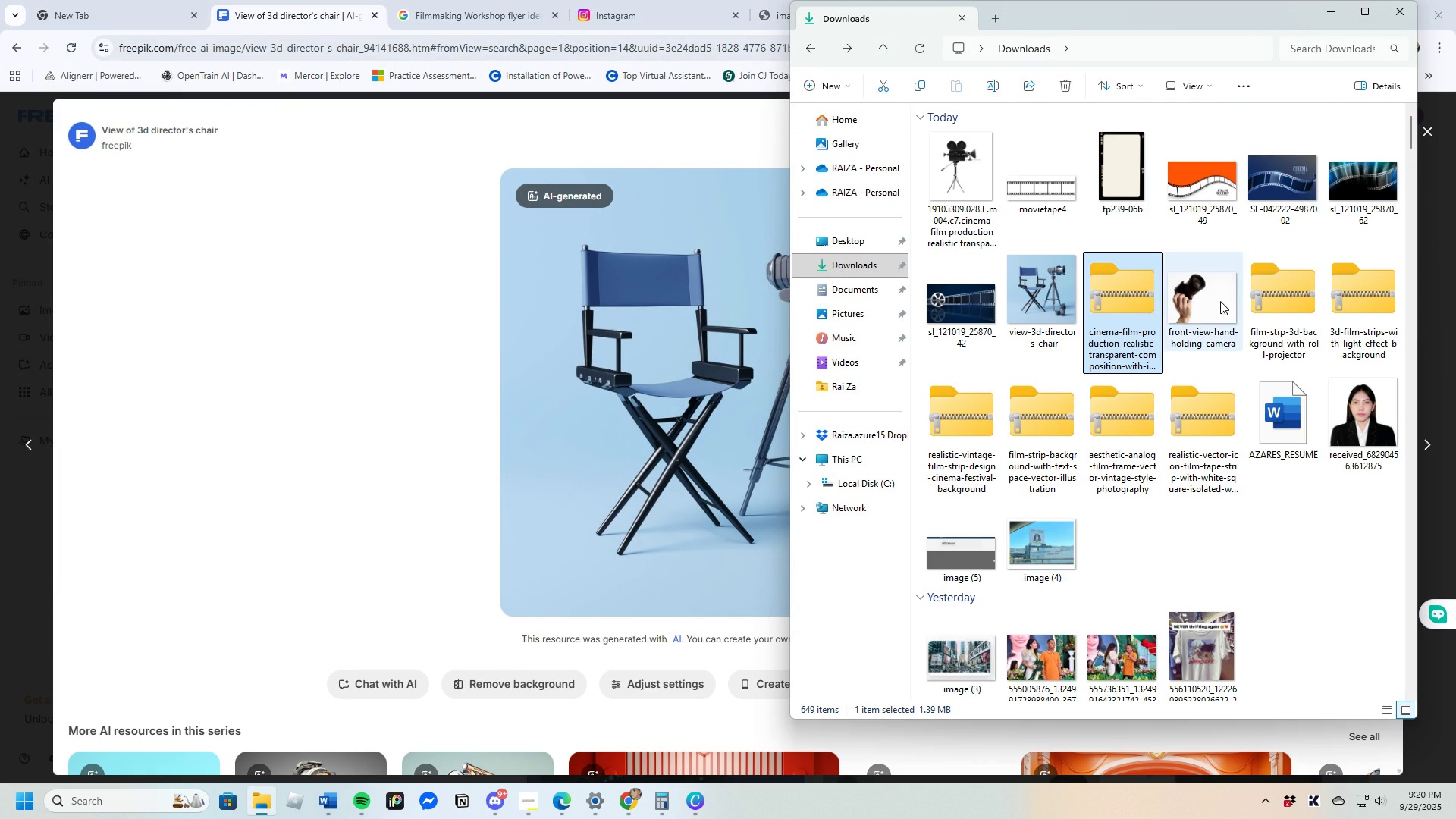 
left_click([1282, 292])
 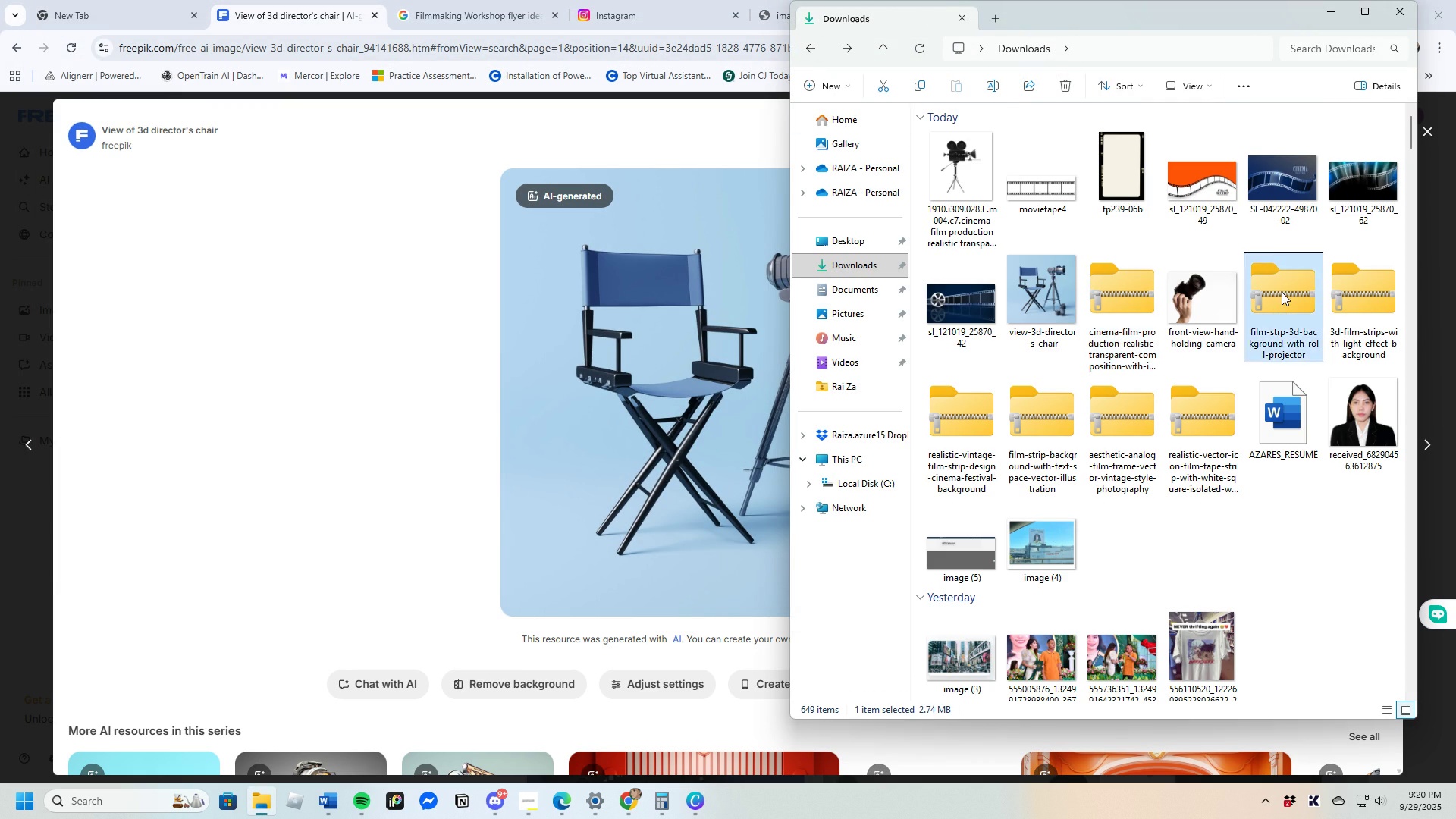 
key(Enter)
 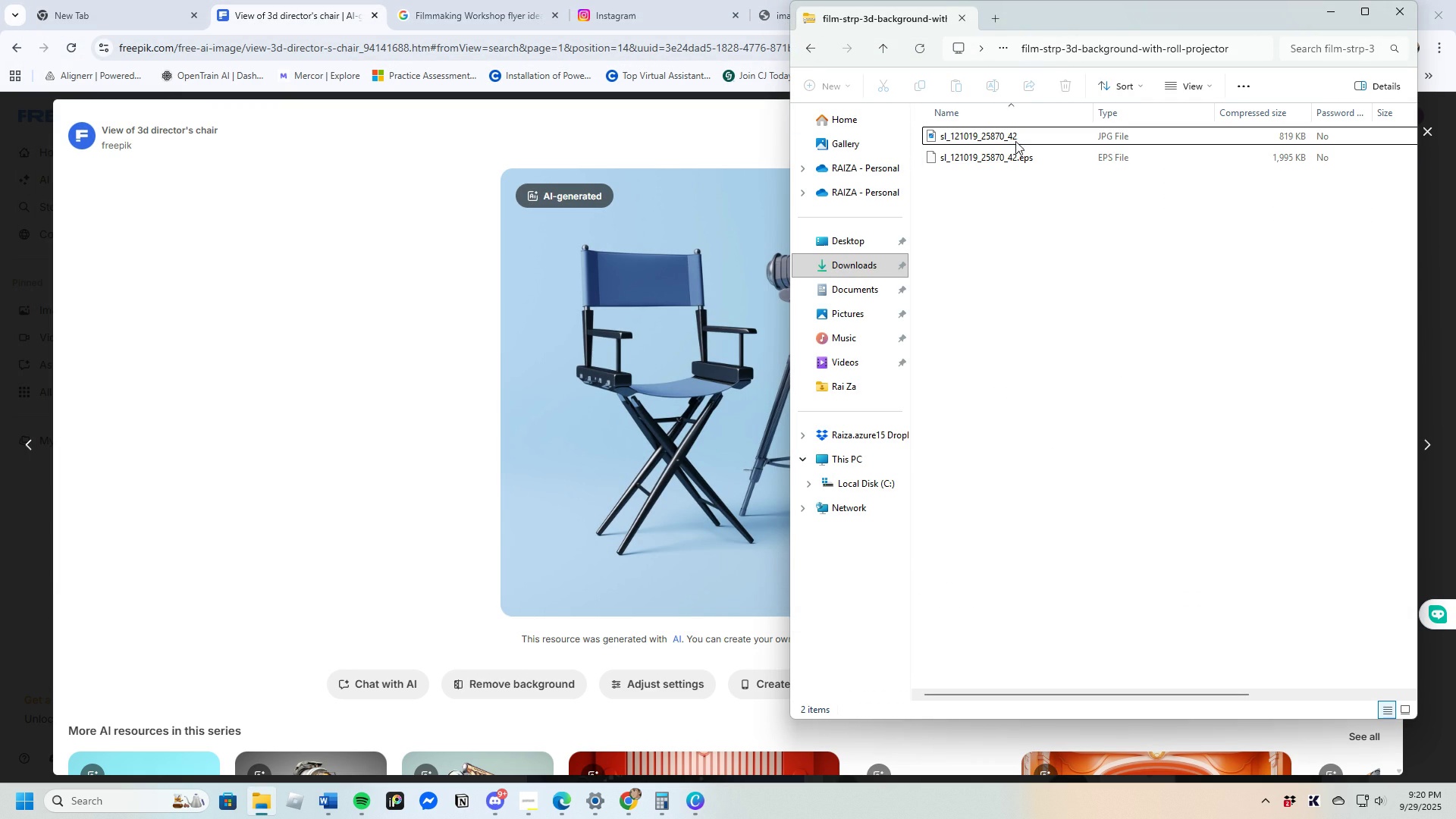 
left_click([1012, 135])
 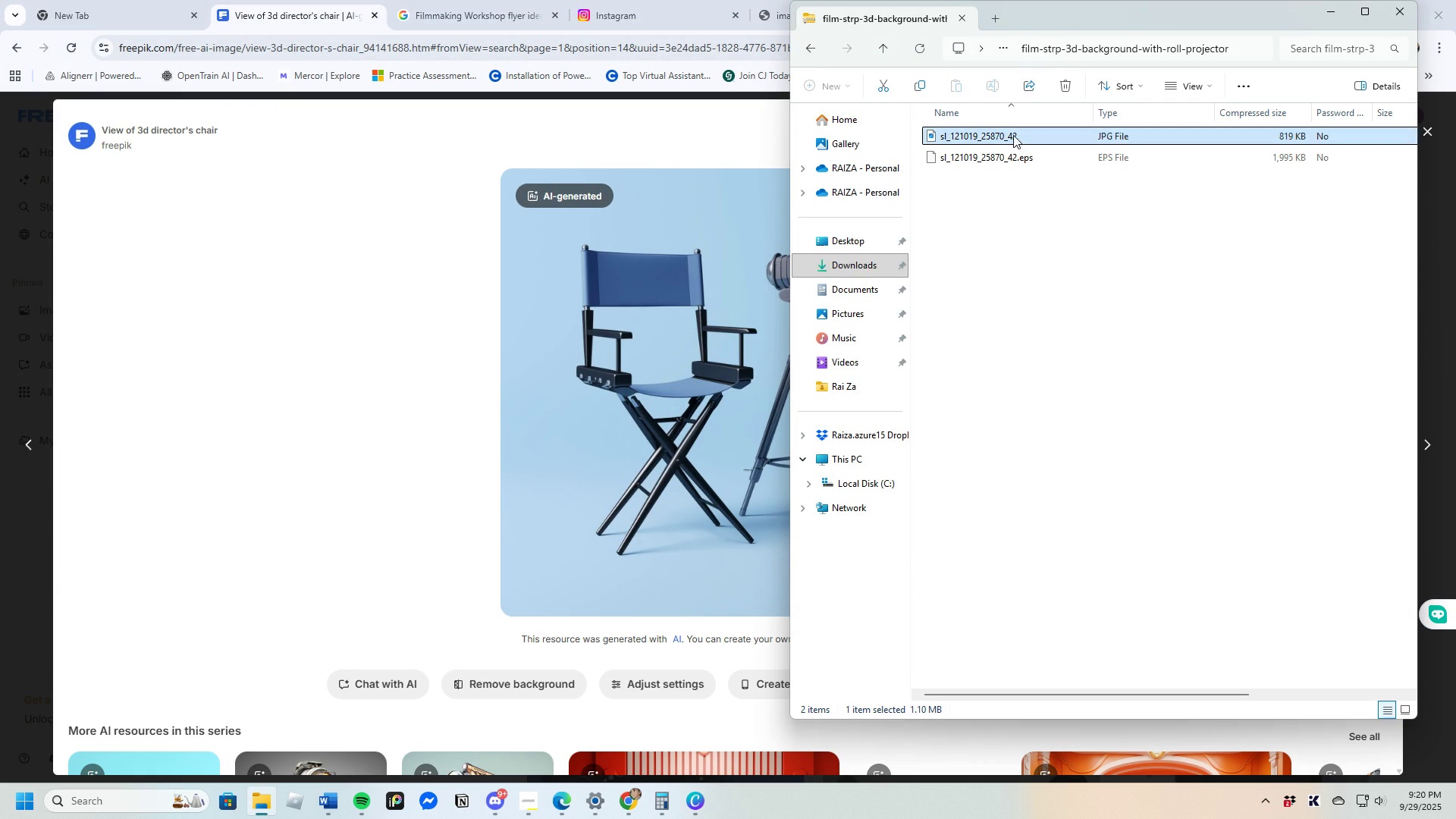 
key(Enter)
 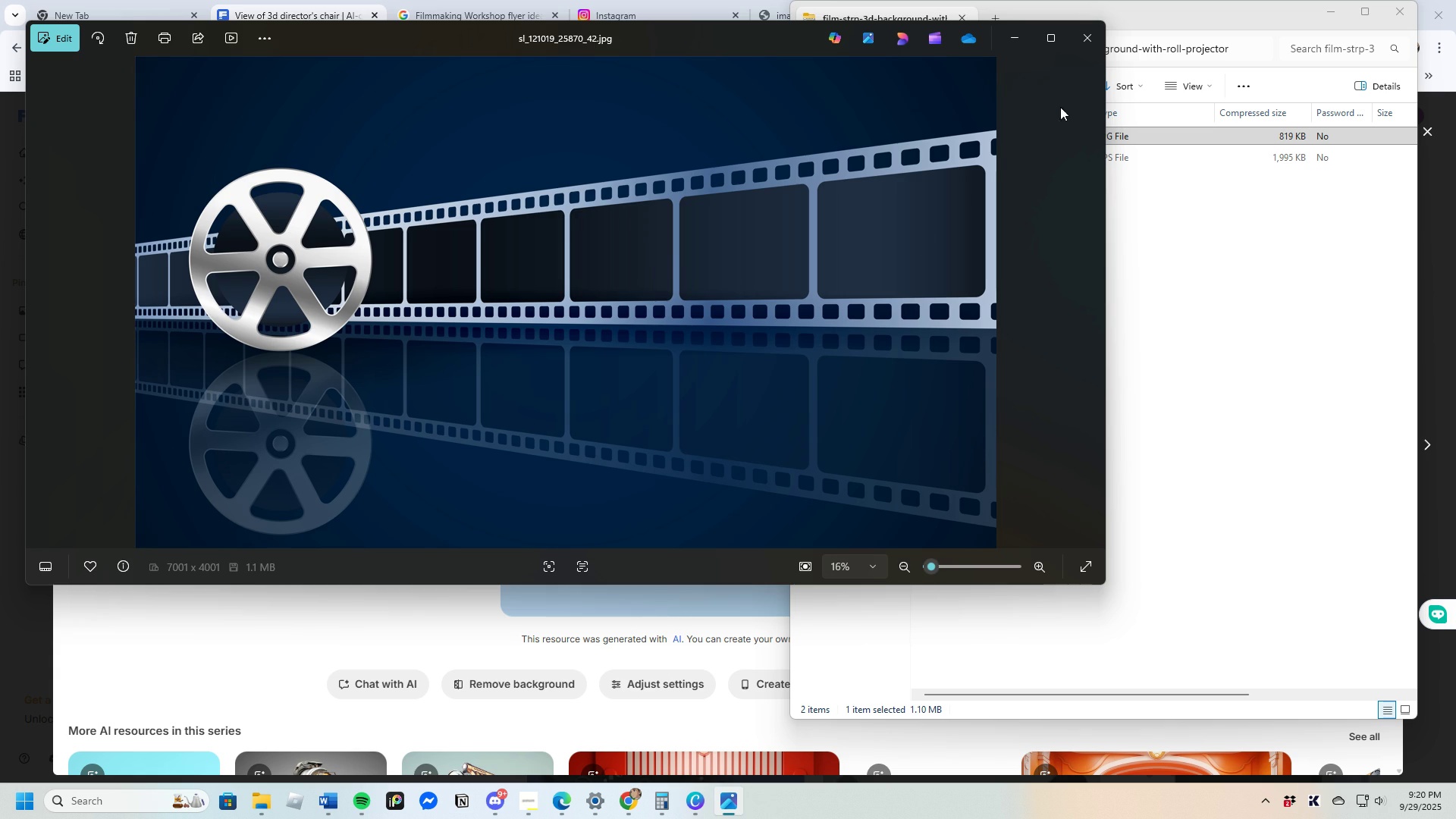 
left_click([1081, 49])
 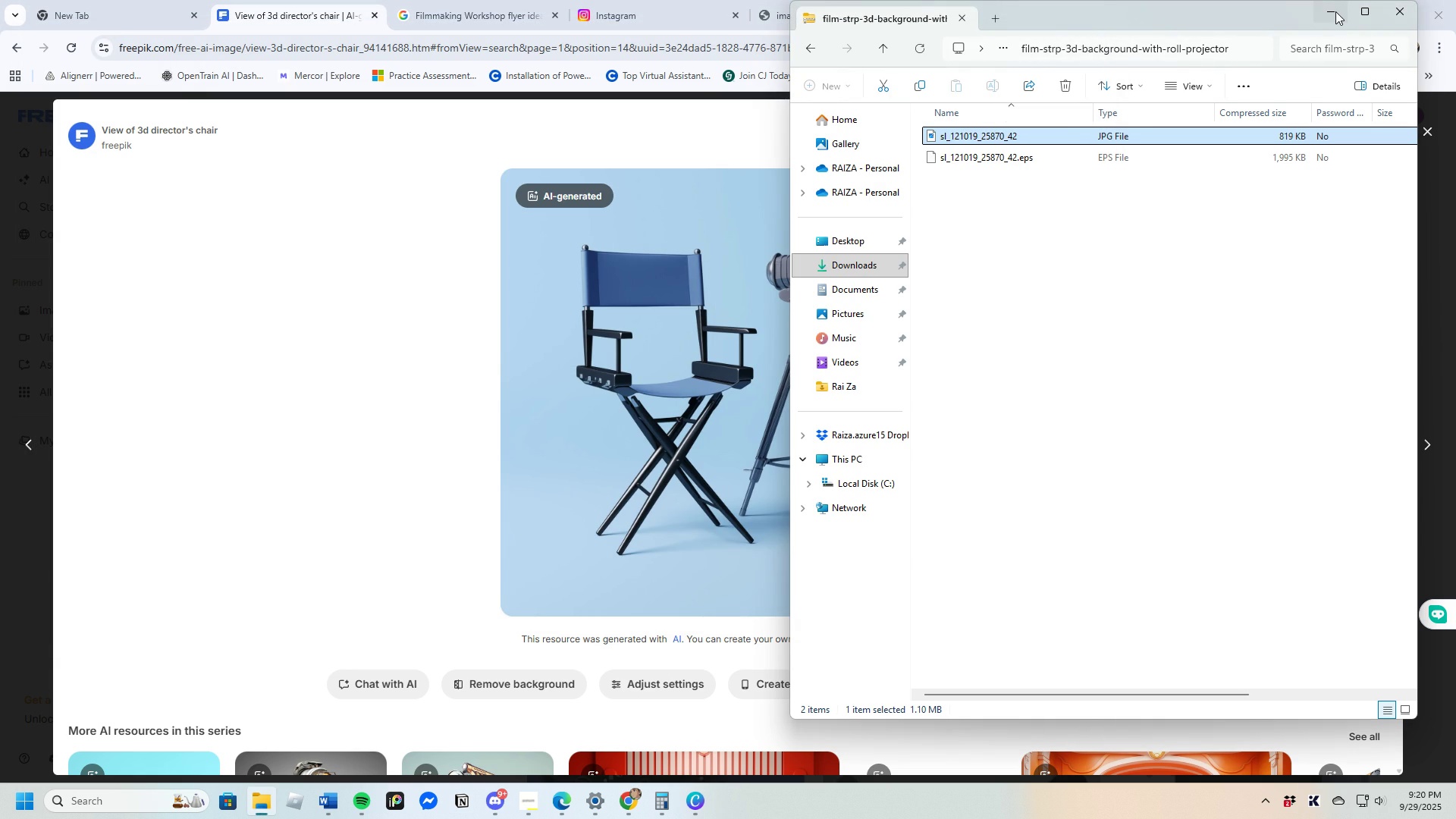 
left_click([1333, 11])
 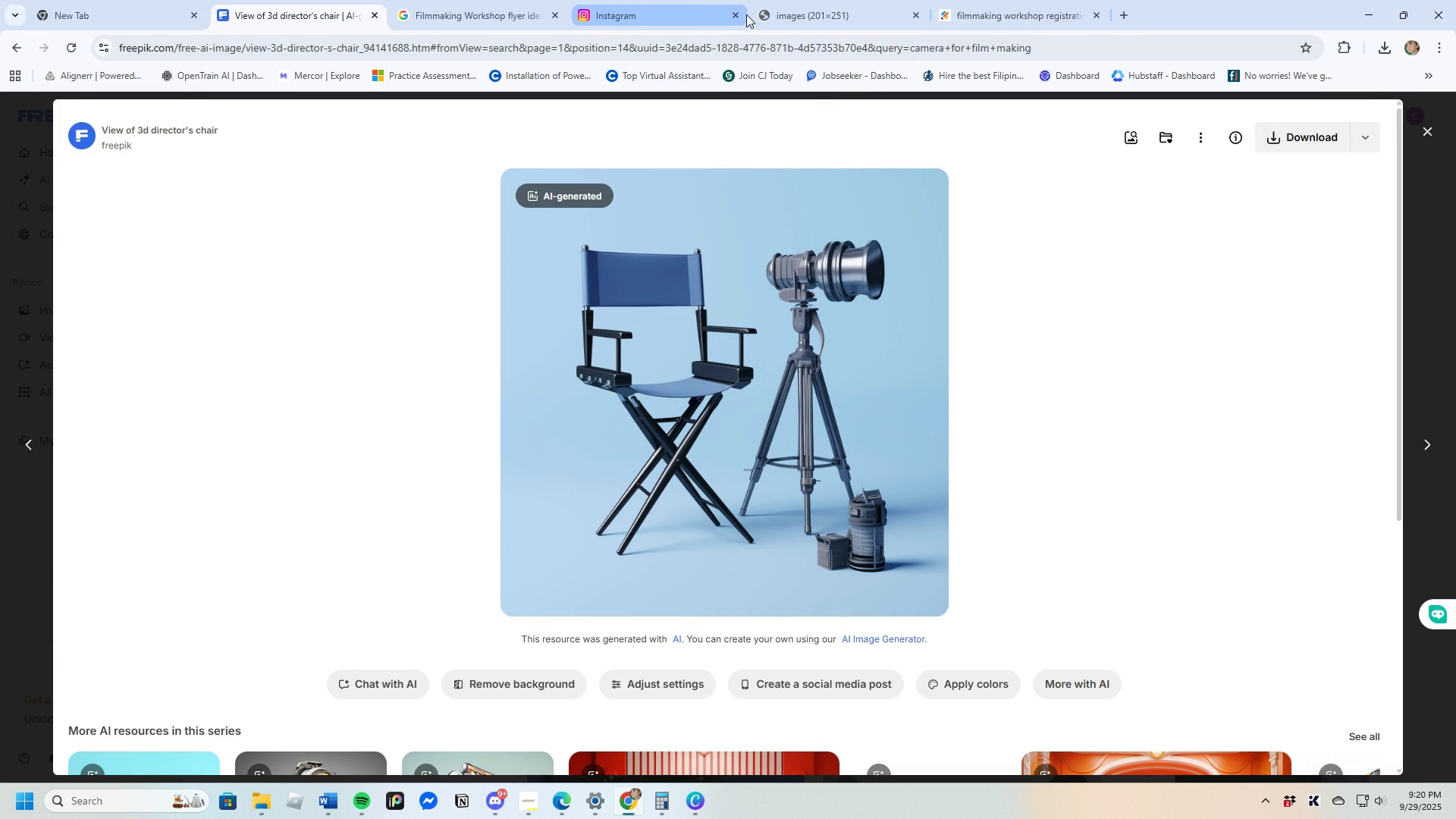 
left_click([734, 13])
 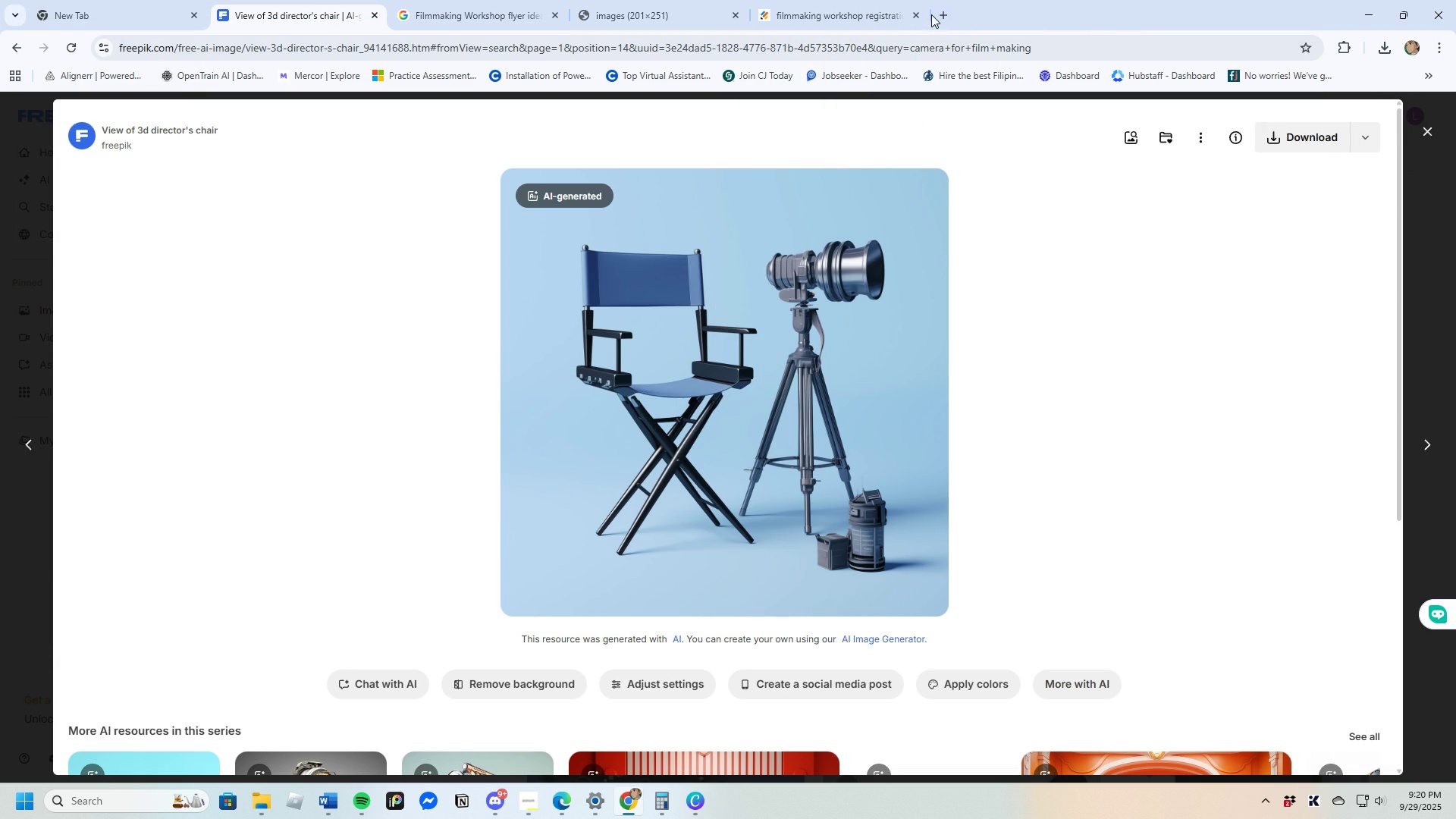 
left_click([942, 14])
 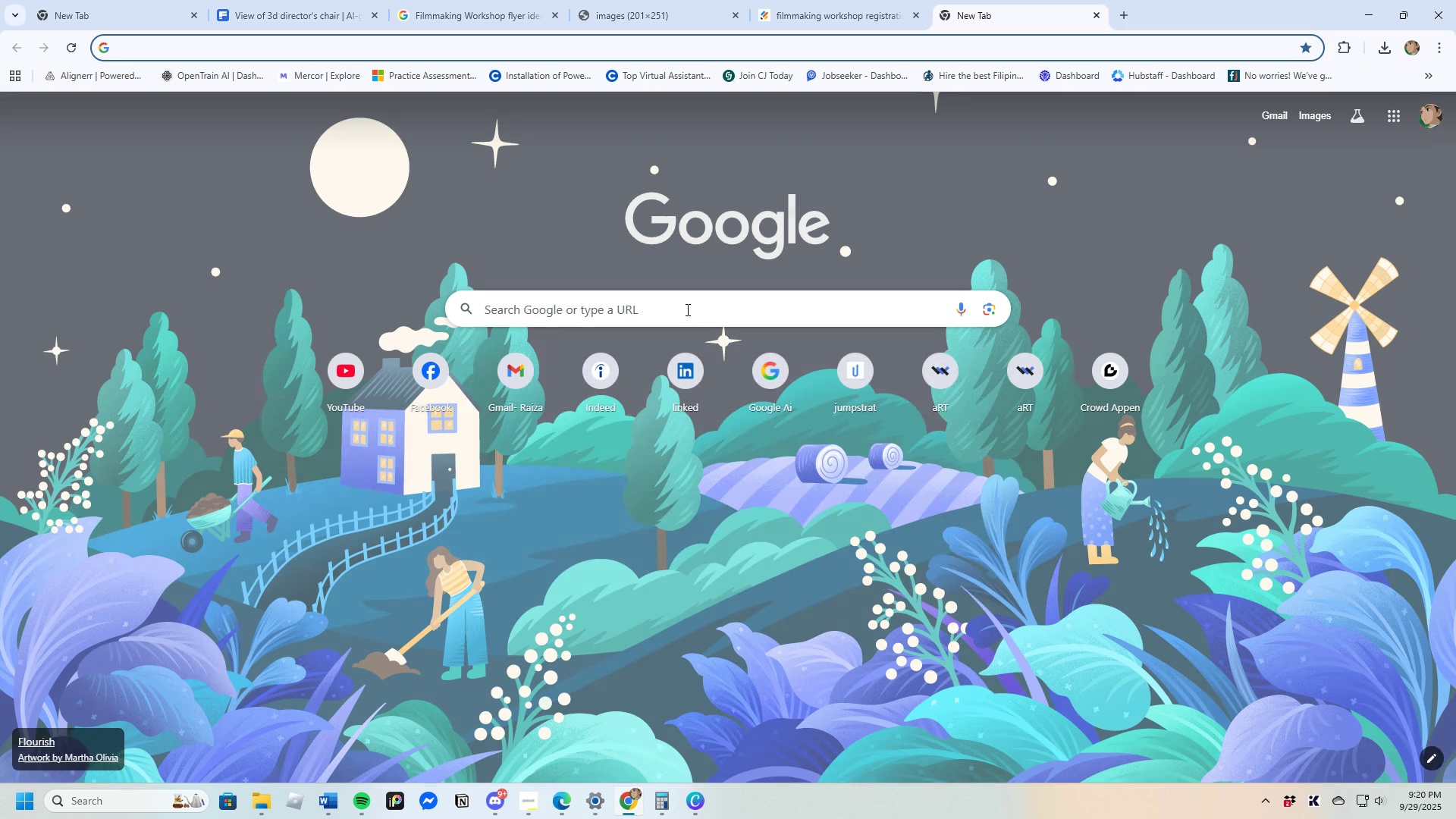 
left_click([682, 301])
 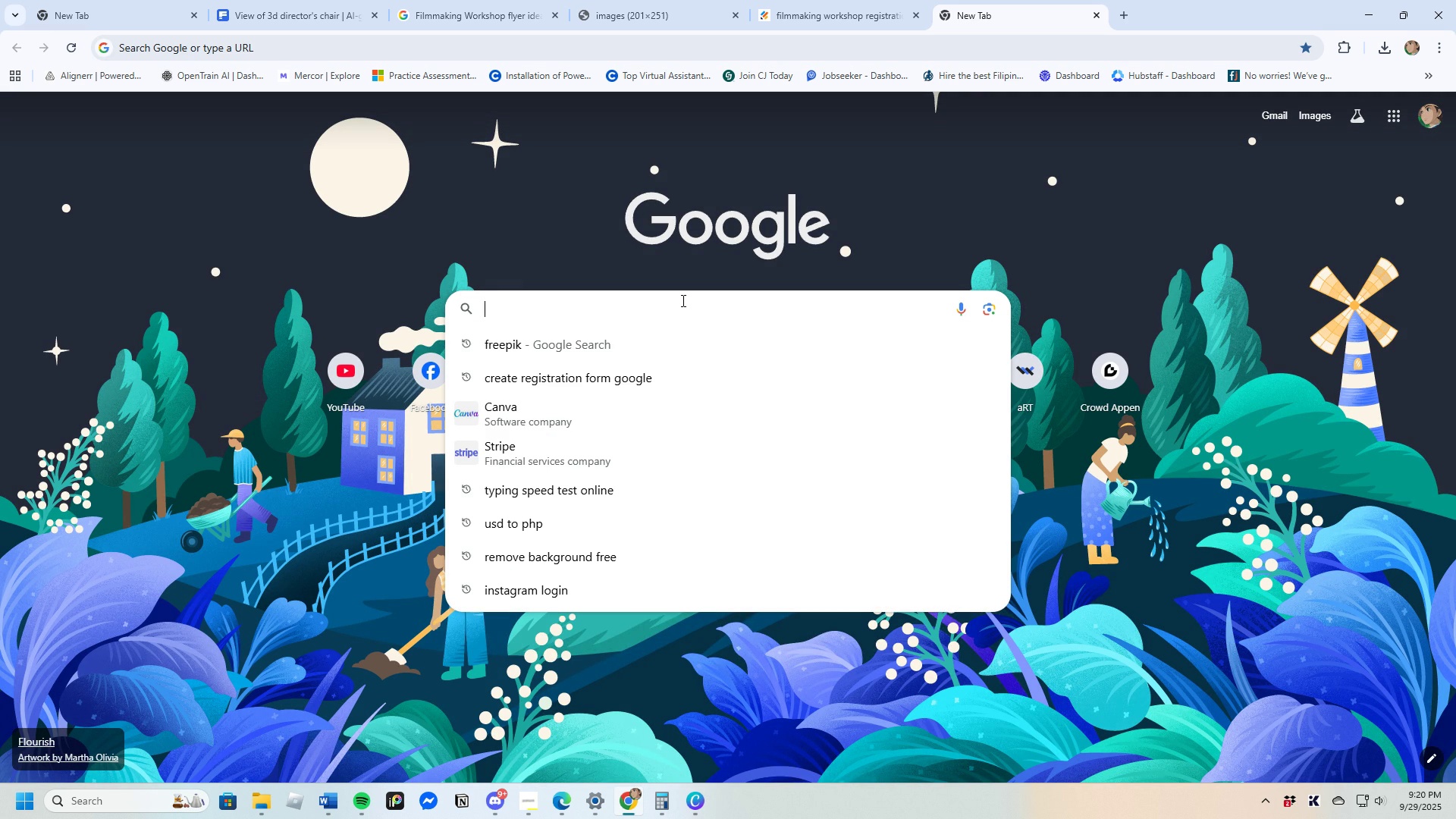 
type(rem)
 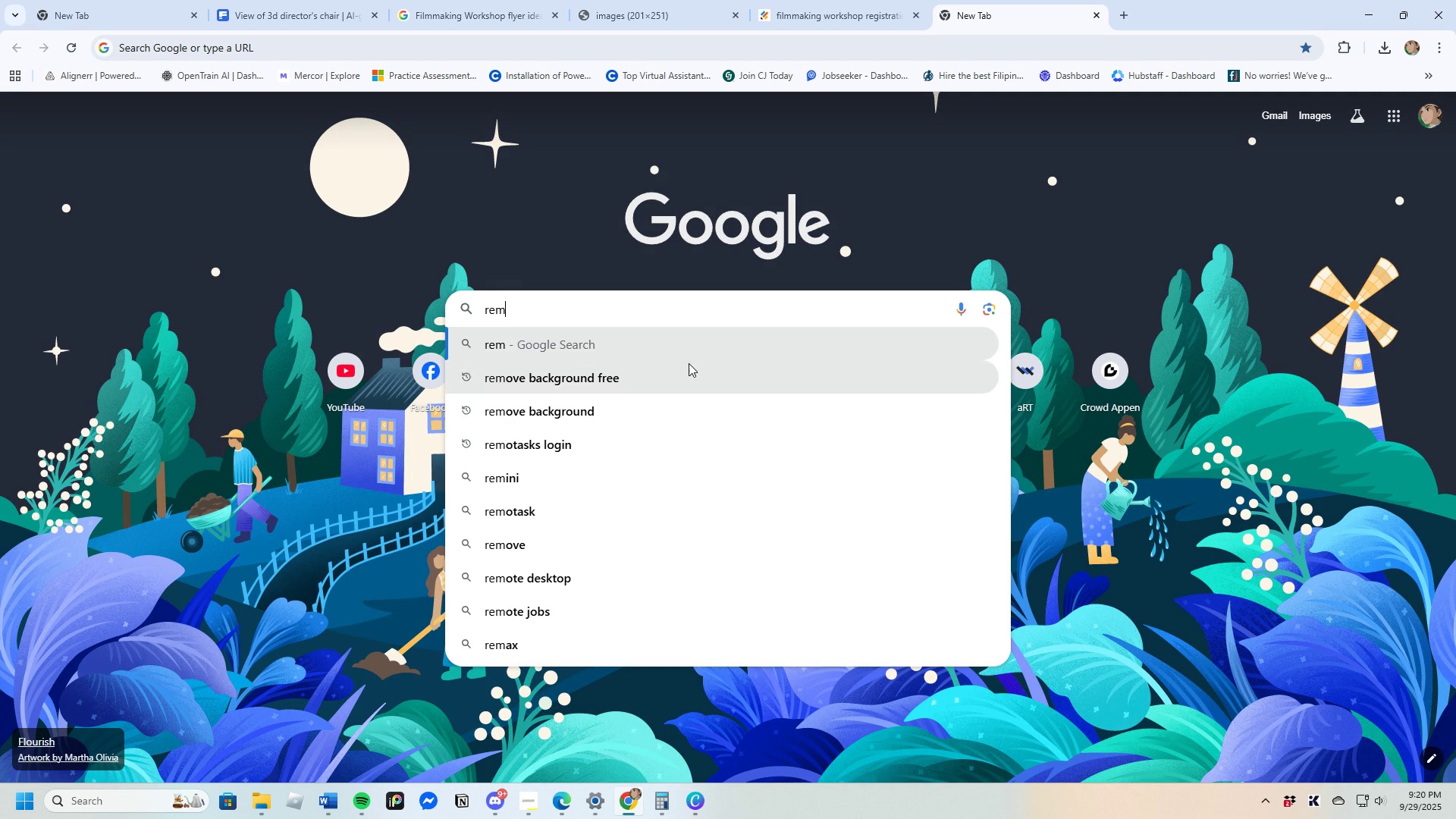 
left_click([676, 370])
 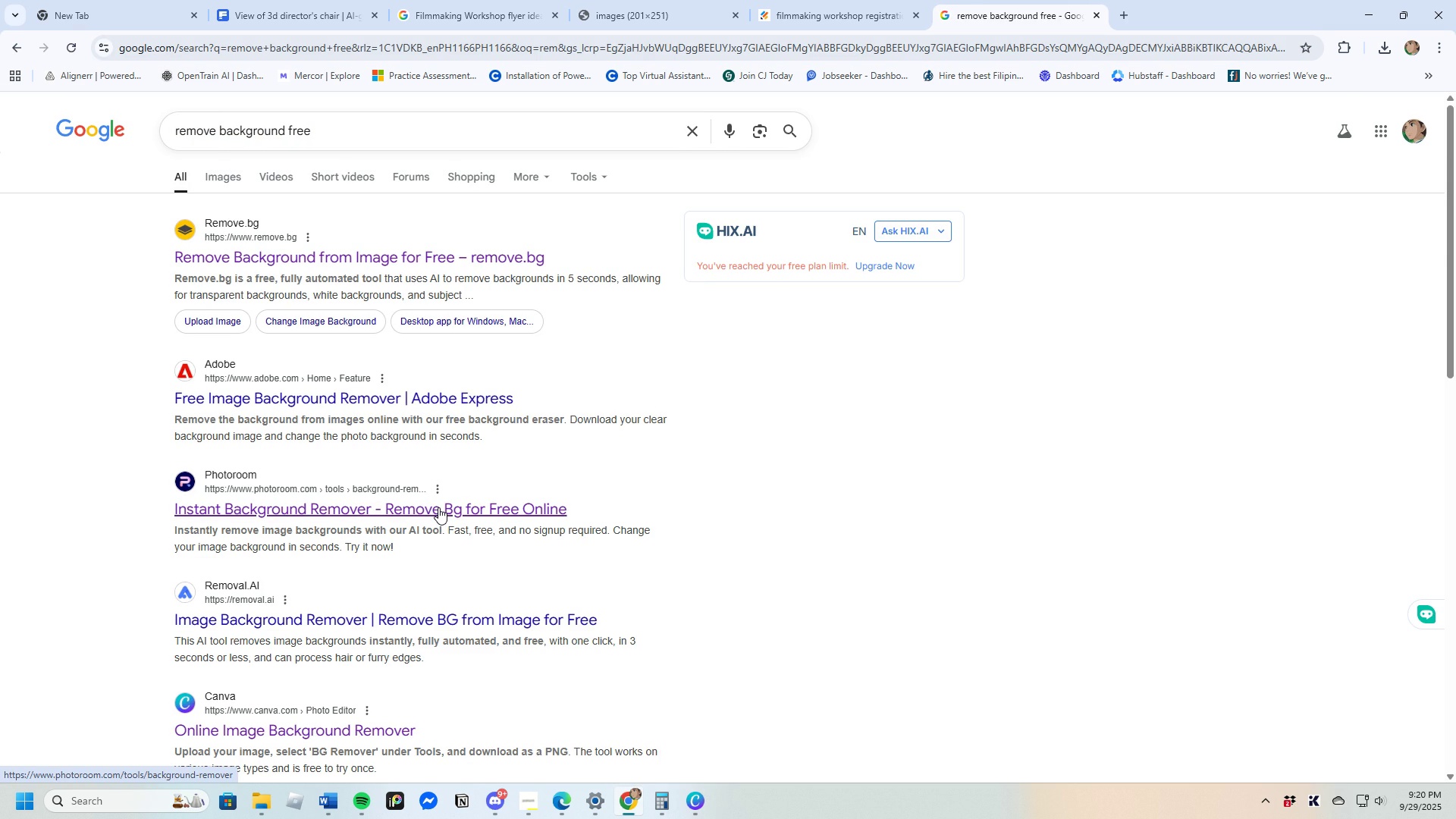 
scroll: coordinate [472, 645], scroll_direction: down, amount: 3.0
 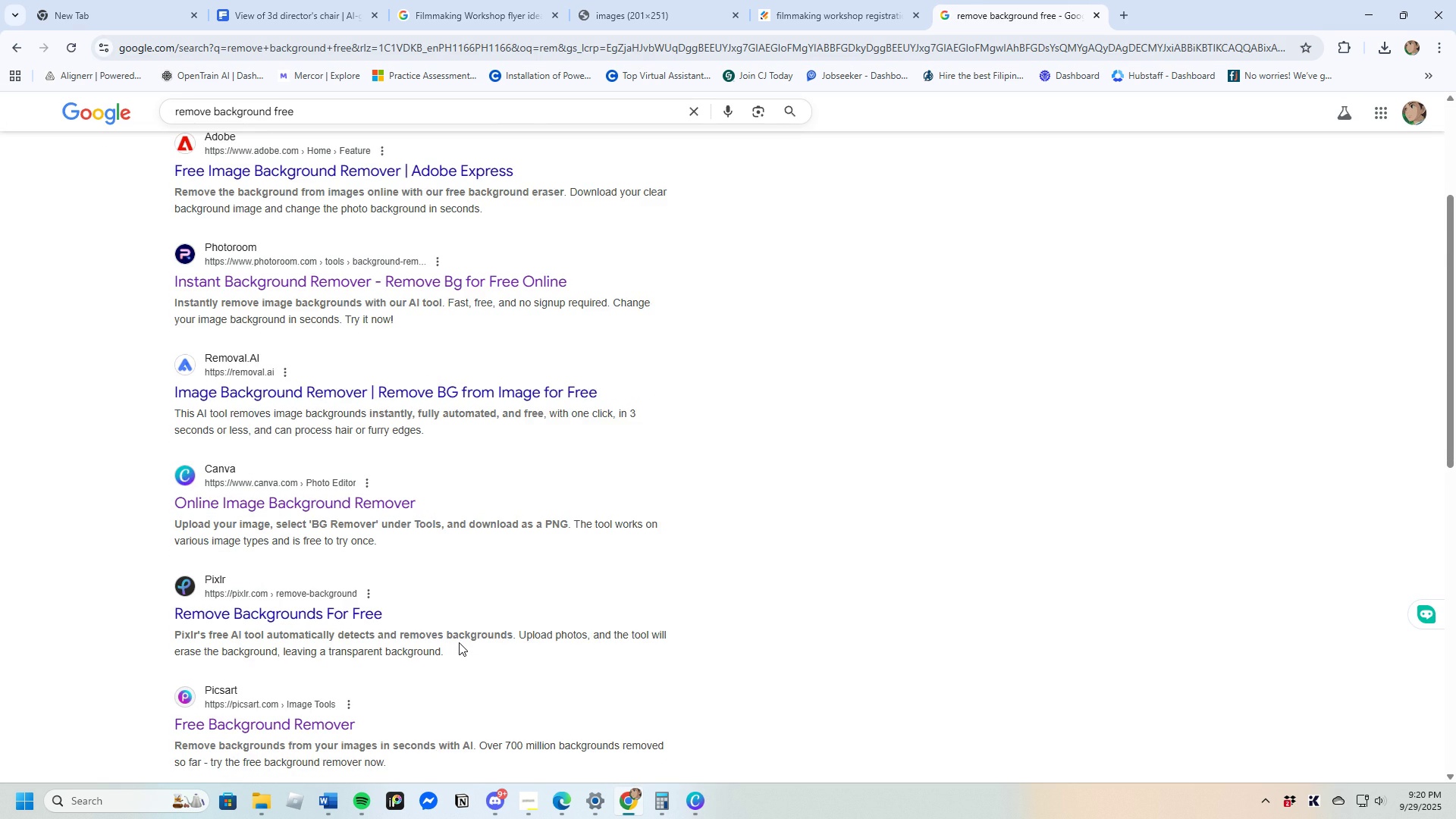 
scroll: coordinate [428, 584], scroll_direction: up, amount: 3.0
 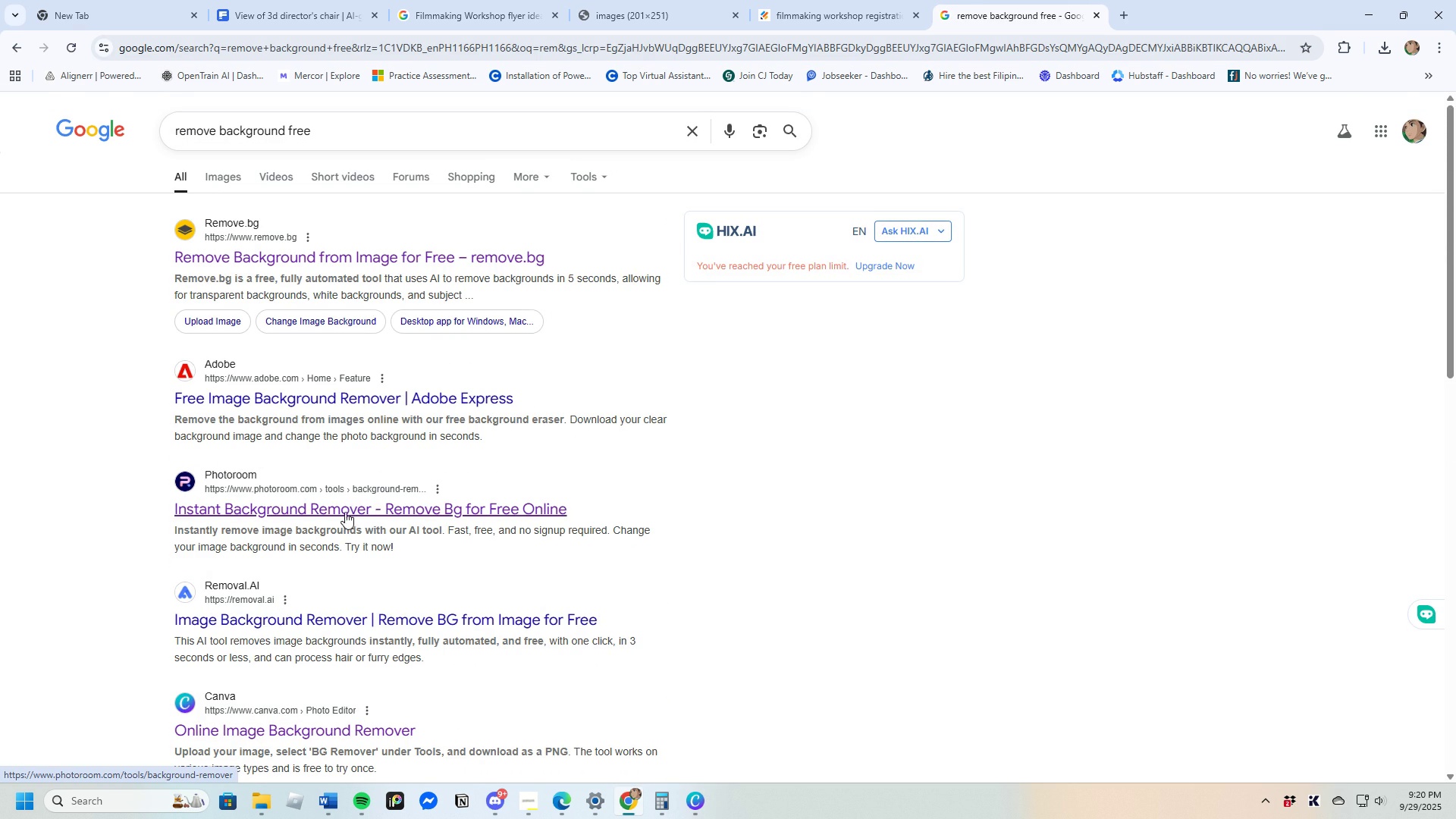 
left_click([347, 520])
 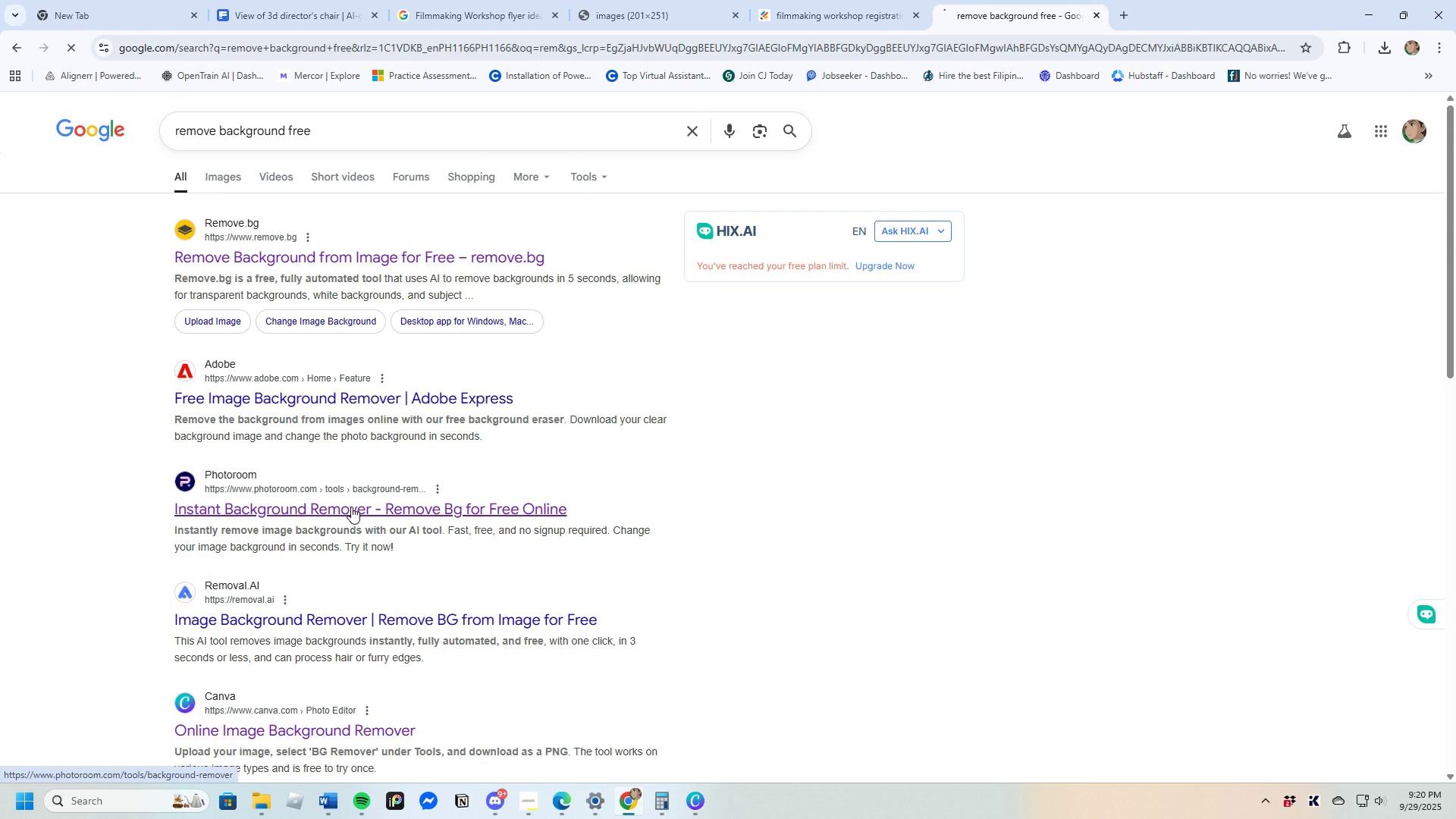 
left_click([351, 507])
 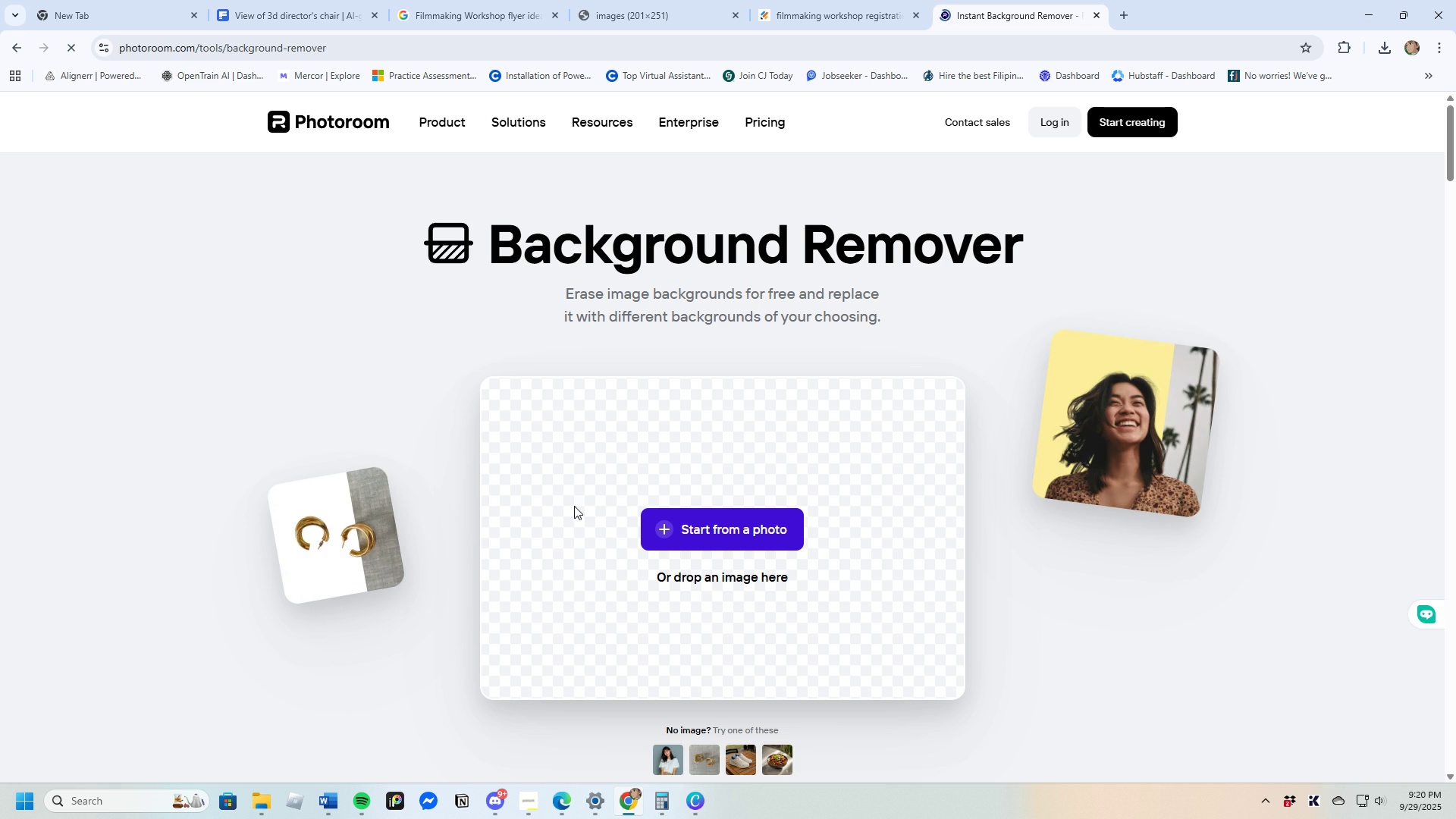 
left_click([679, 532])
 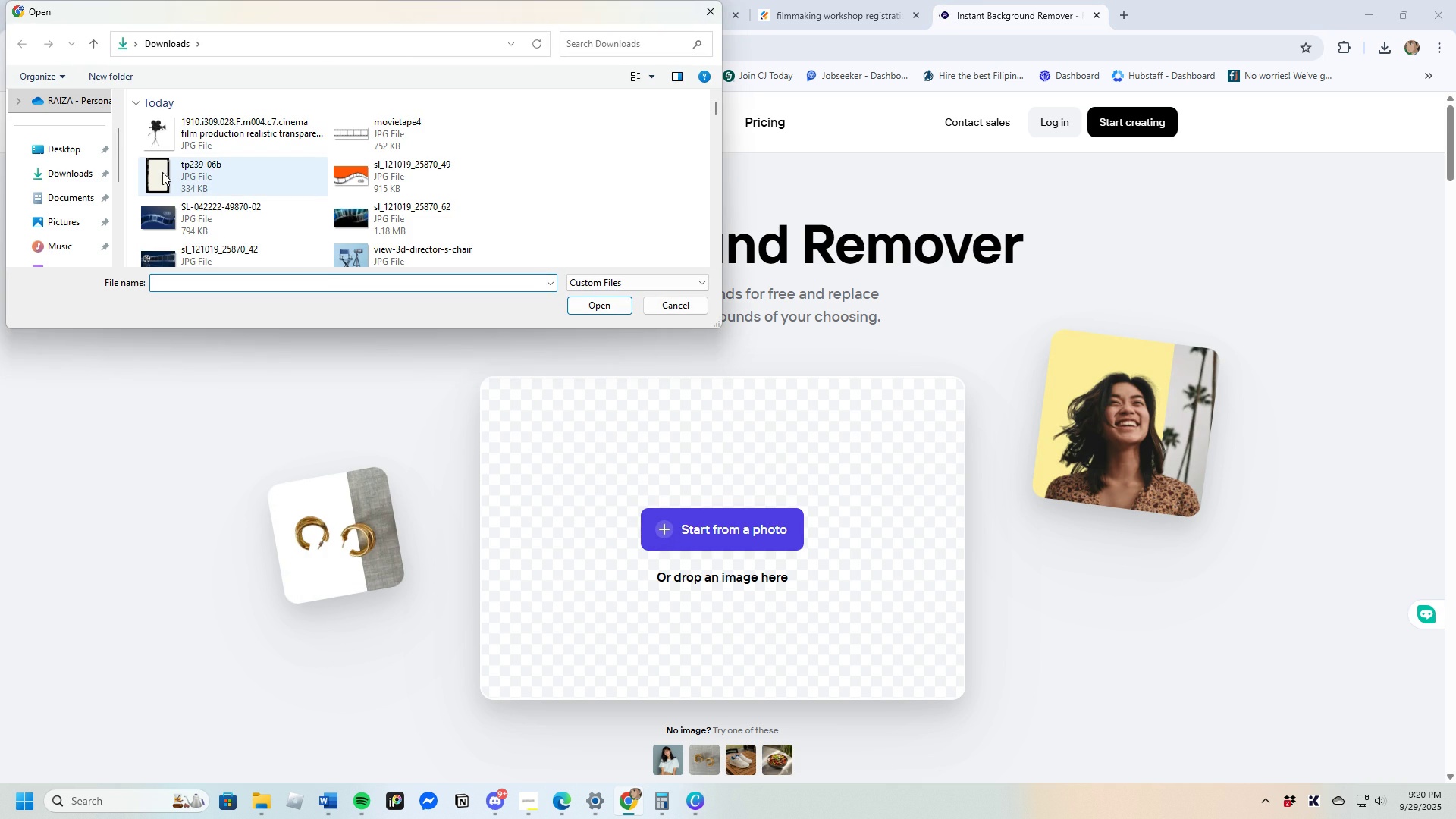 
left_click([197, 137])
 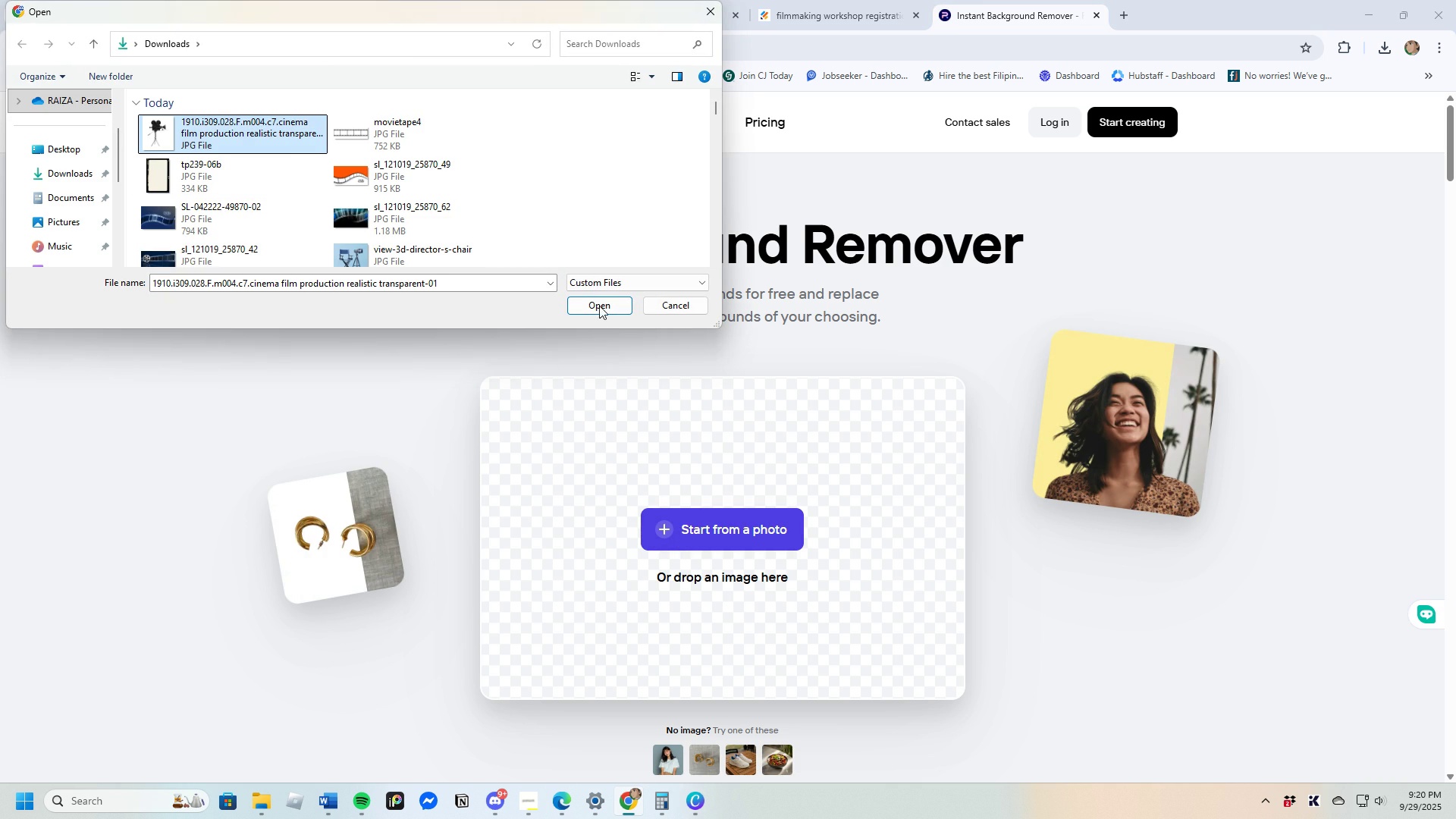 
left_click([599, 303])
 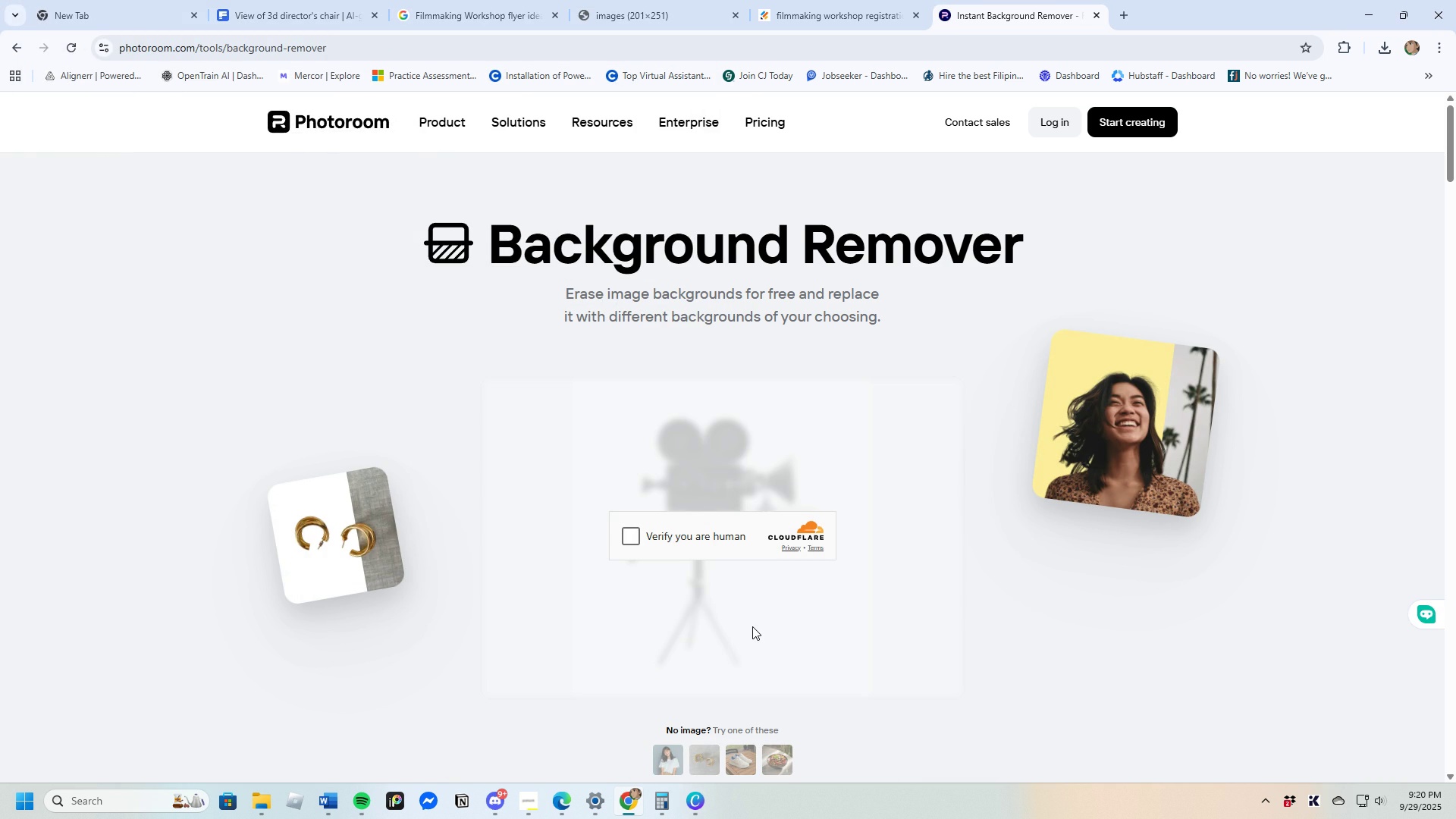 
left_click([637, 536])
 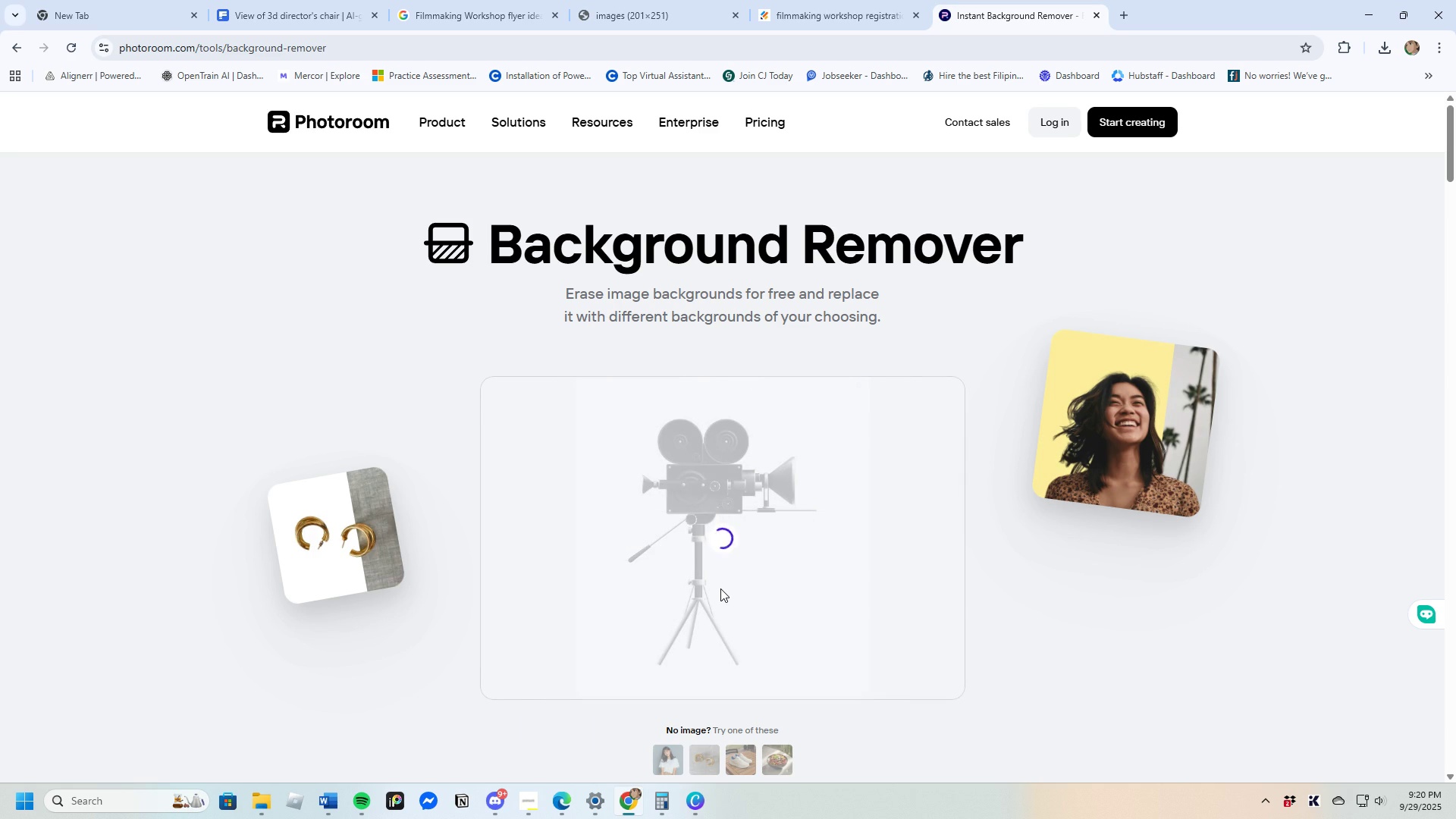 
scroll: coordinate [779, 582], scroll_direction: down, amount: 2.0
 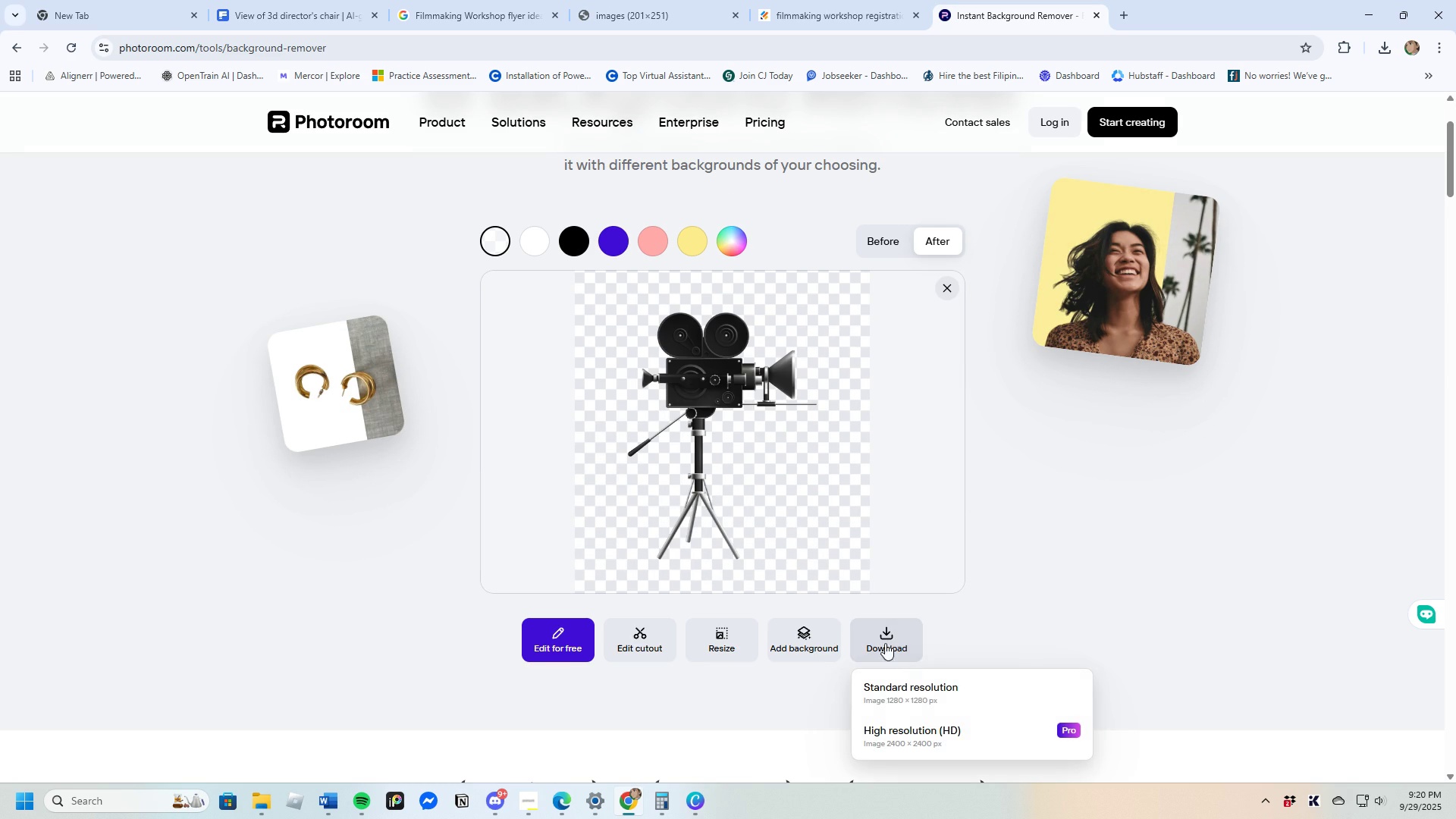 
left_click([946, 686])
 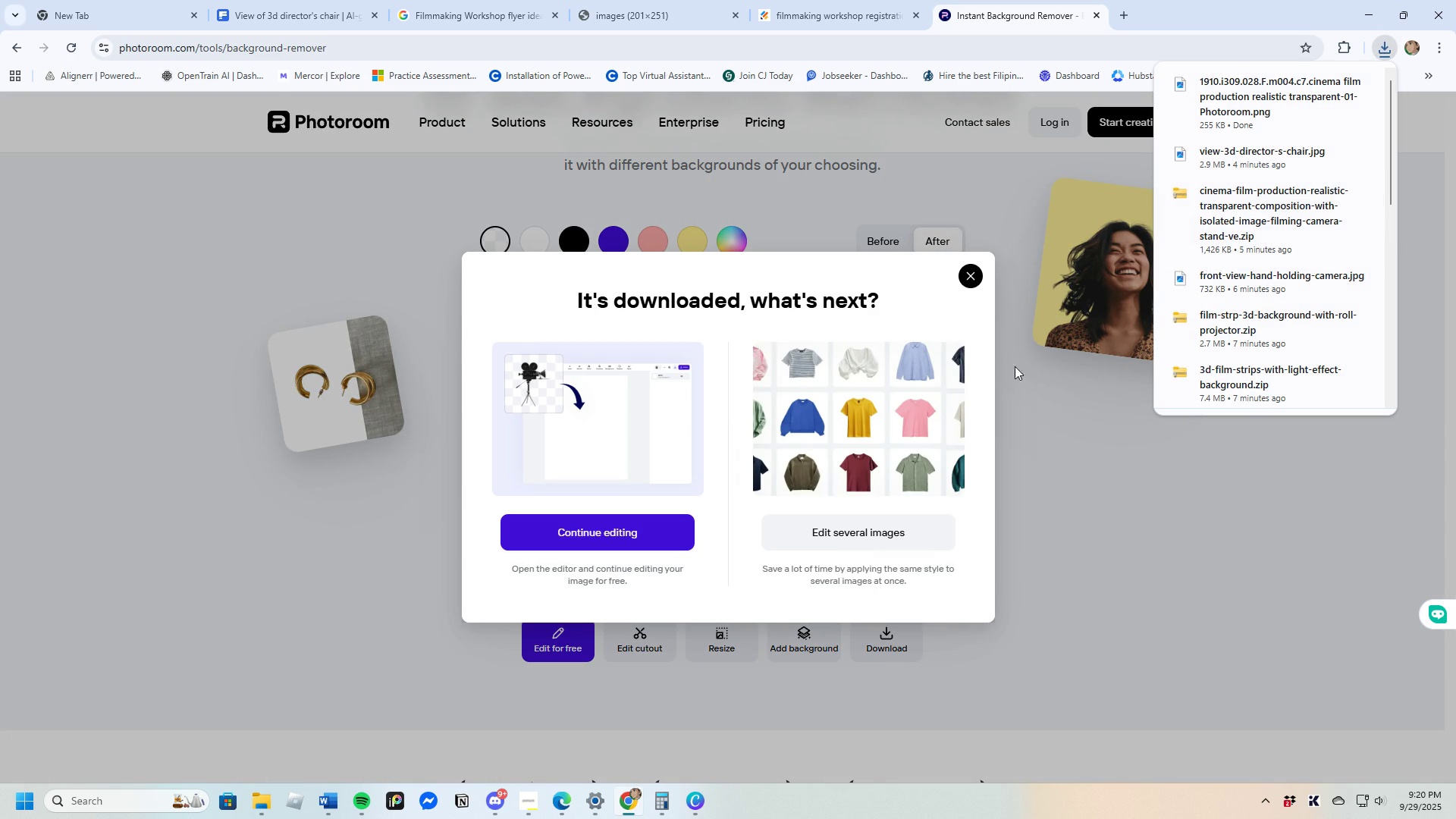 
left_click([967, 276])
 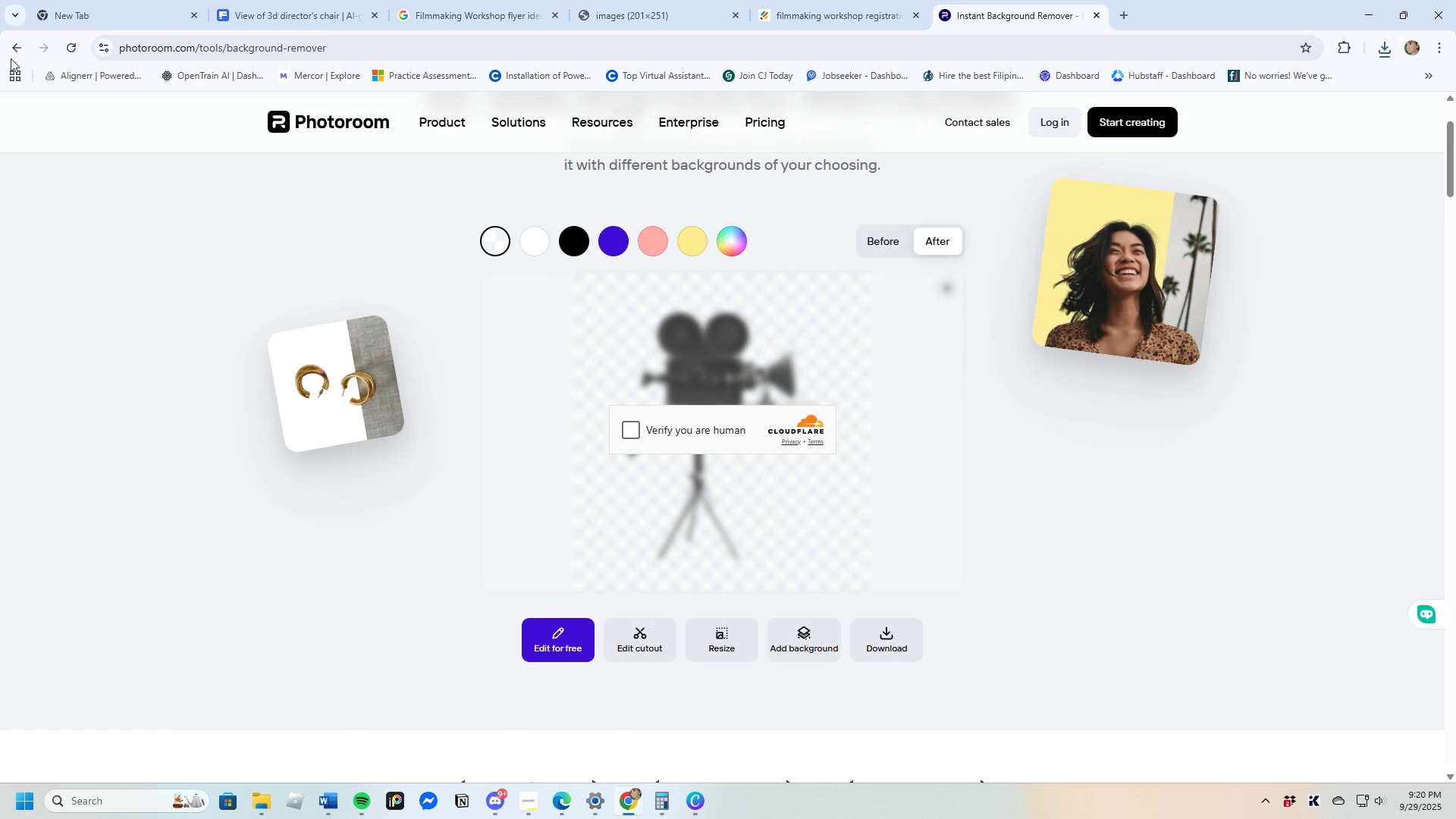 
left_click([8, 46])
 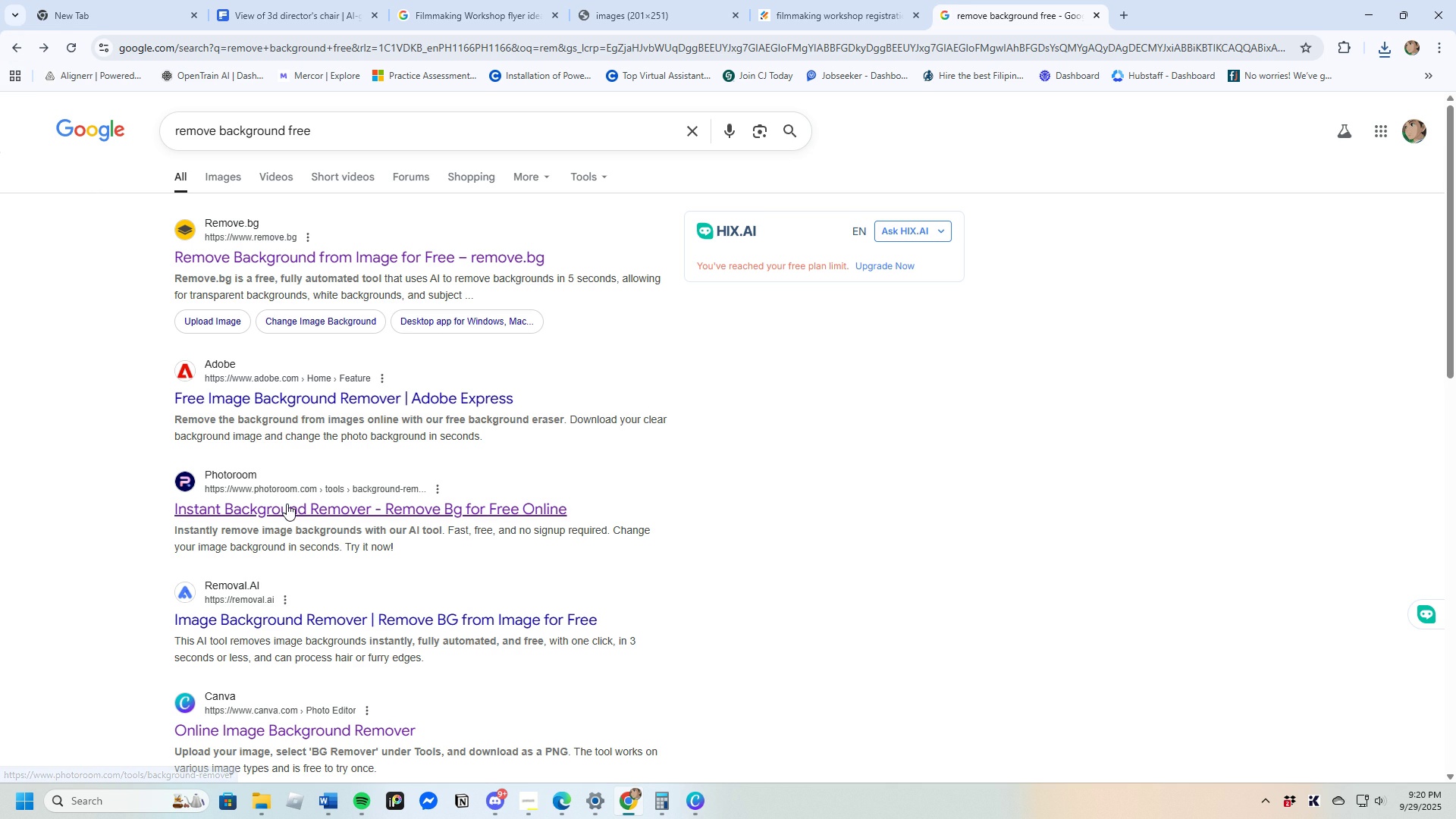 
left_click([287, 504])
 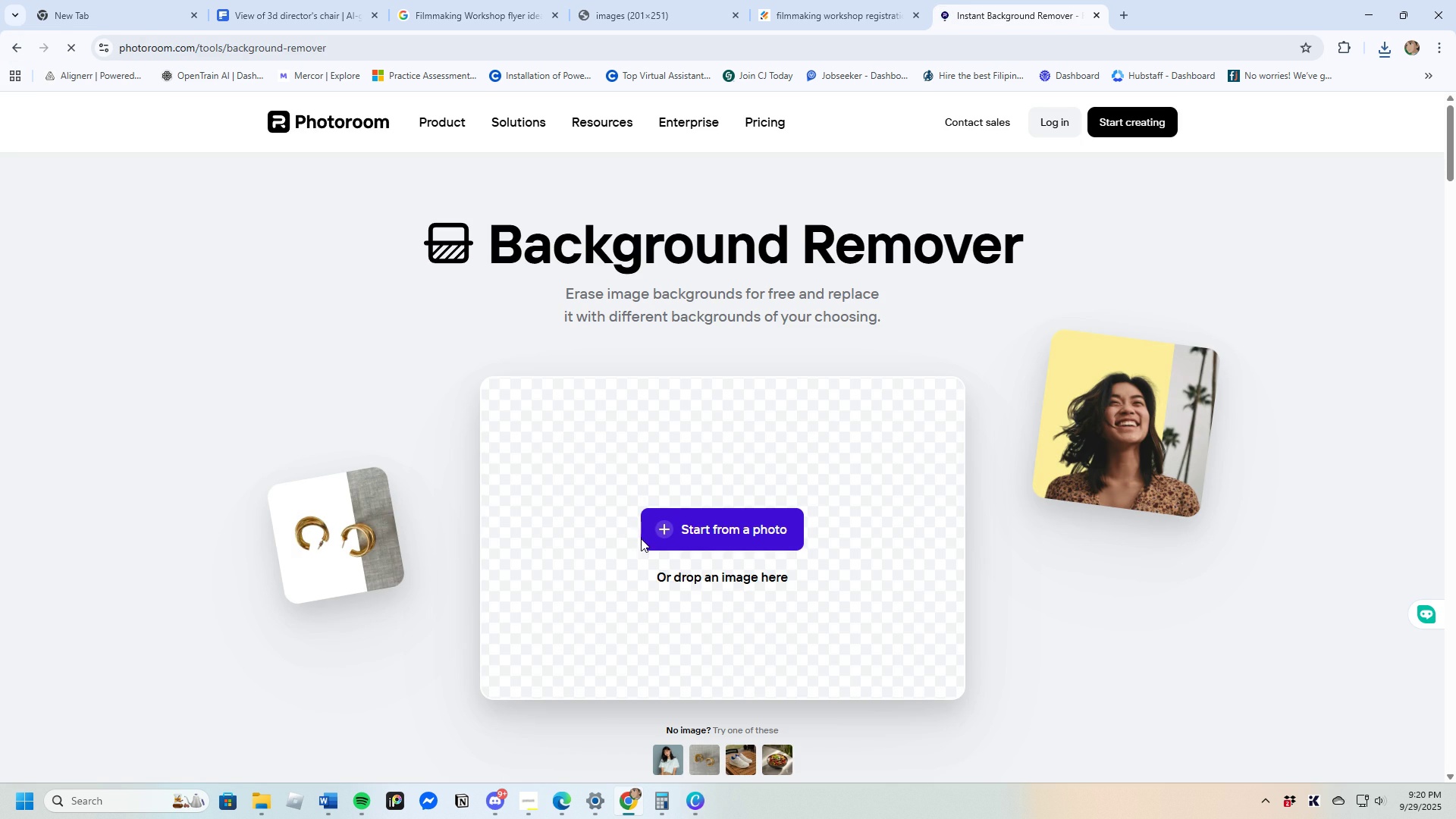 
left_click([664, 529])
 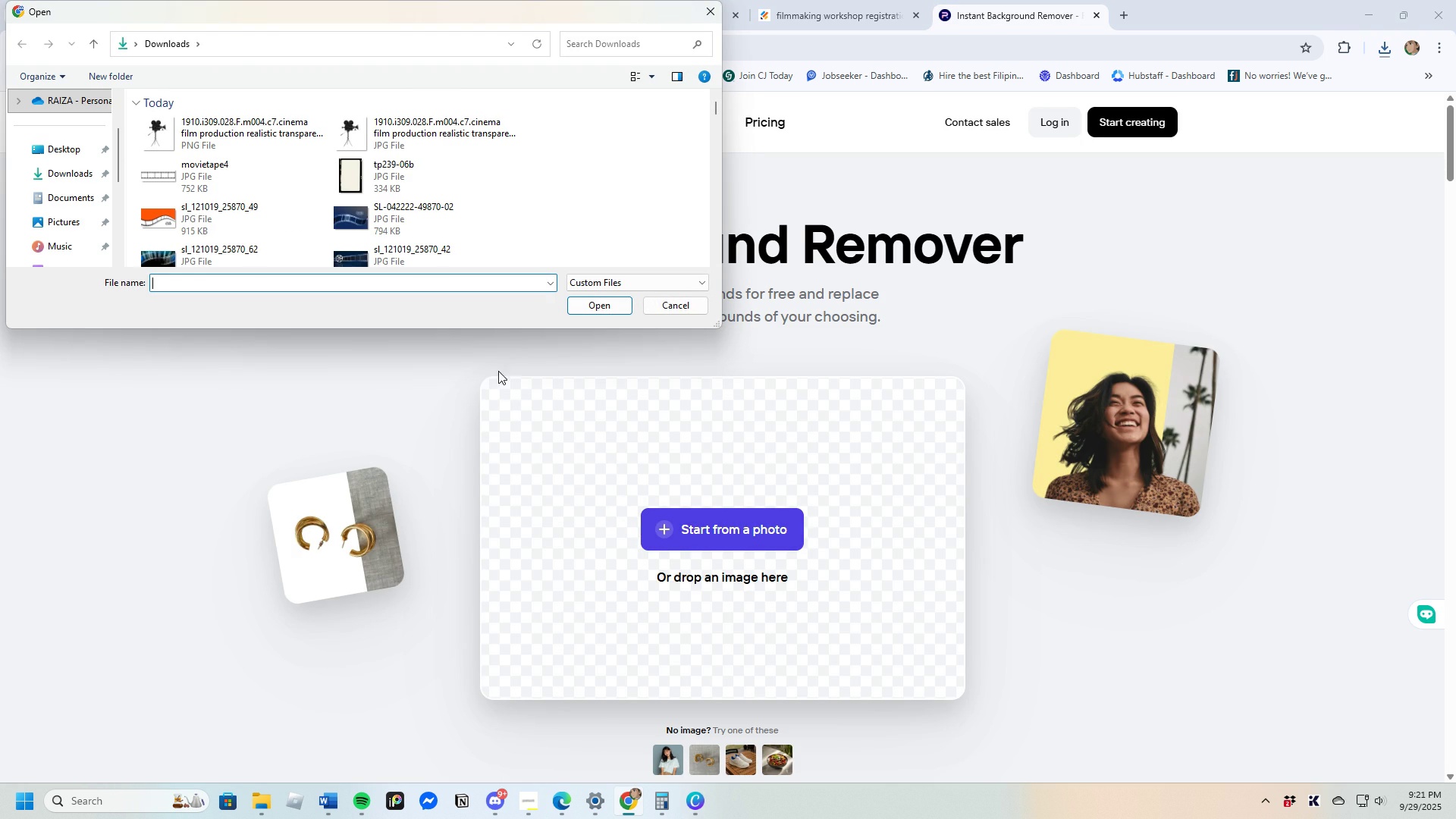 
scroll: coordinate [335, 224], scroll_direction: down, amount: 1.0